 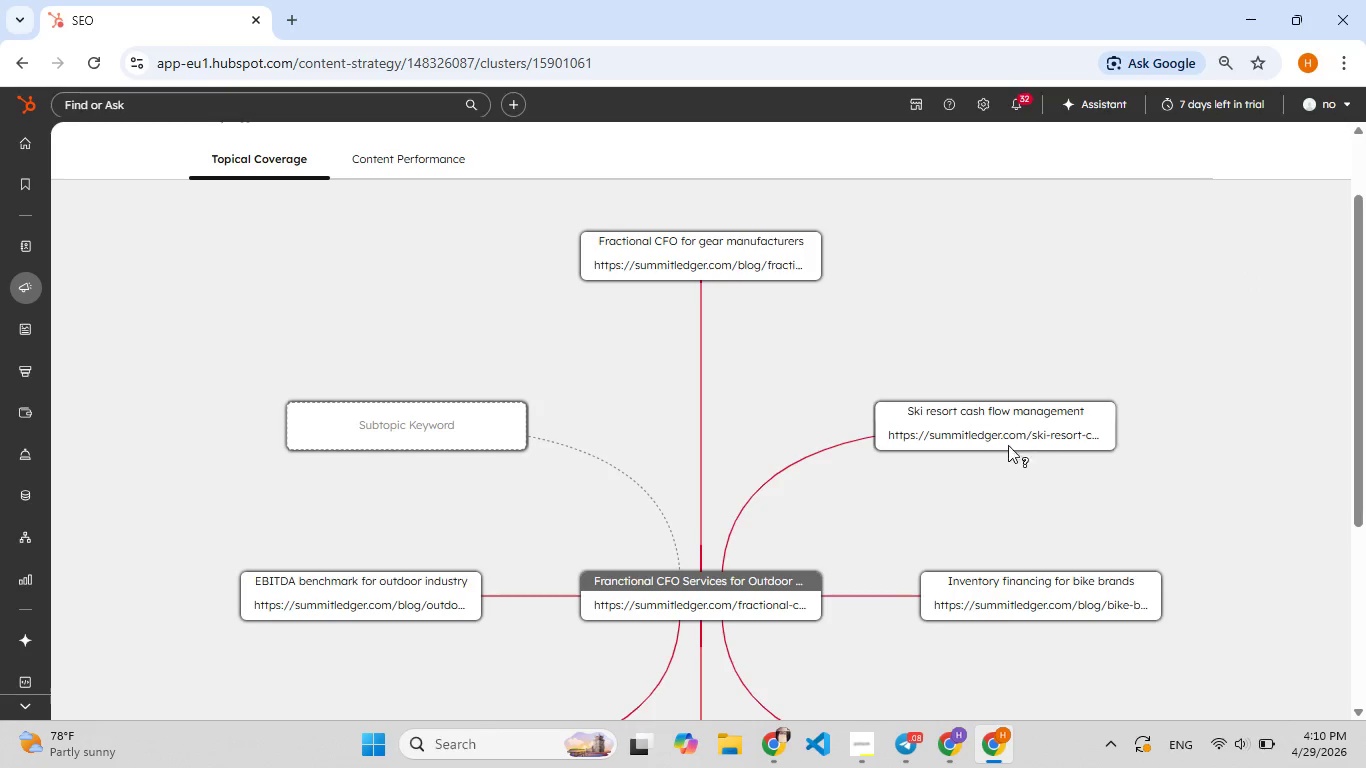 
scroll: coordinate [930, 267], scroll_direction: up, amount: 3.0
 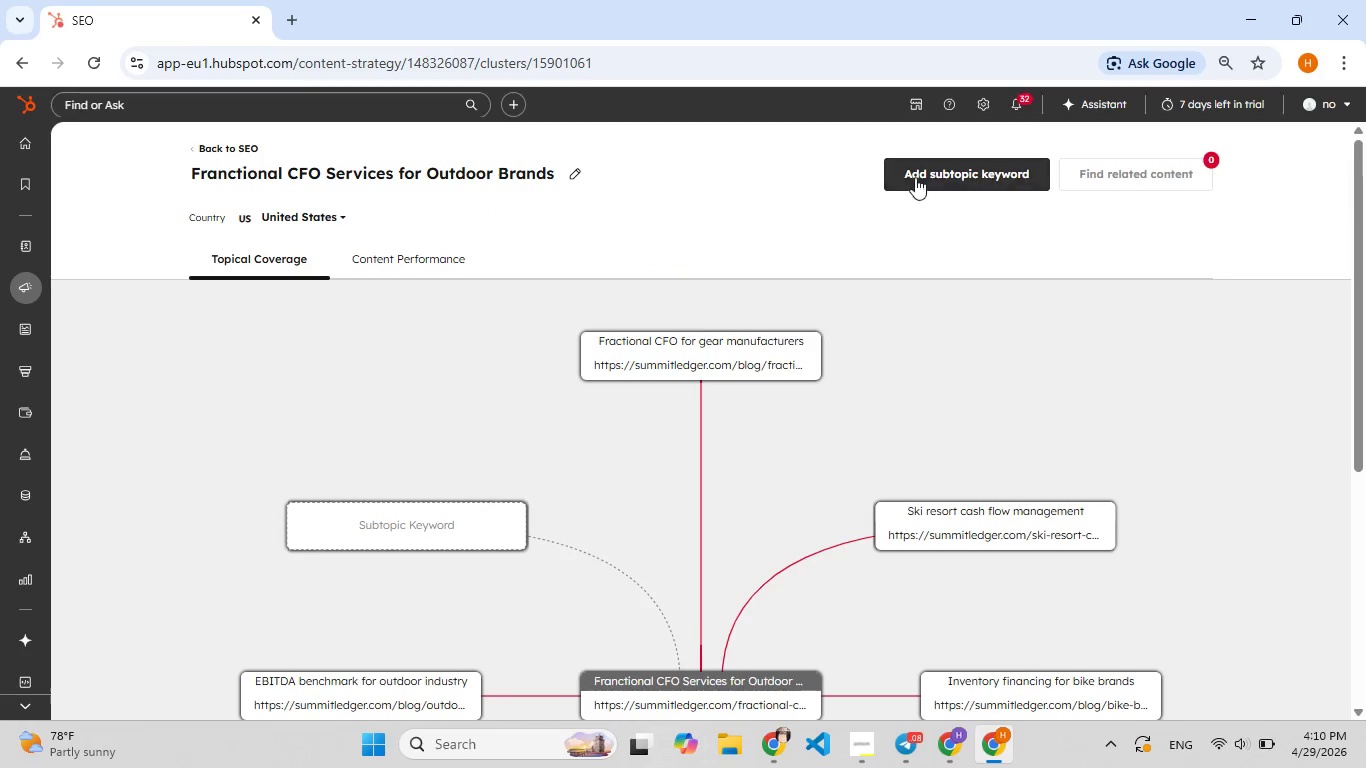 
left_click([913, 175])
 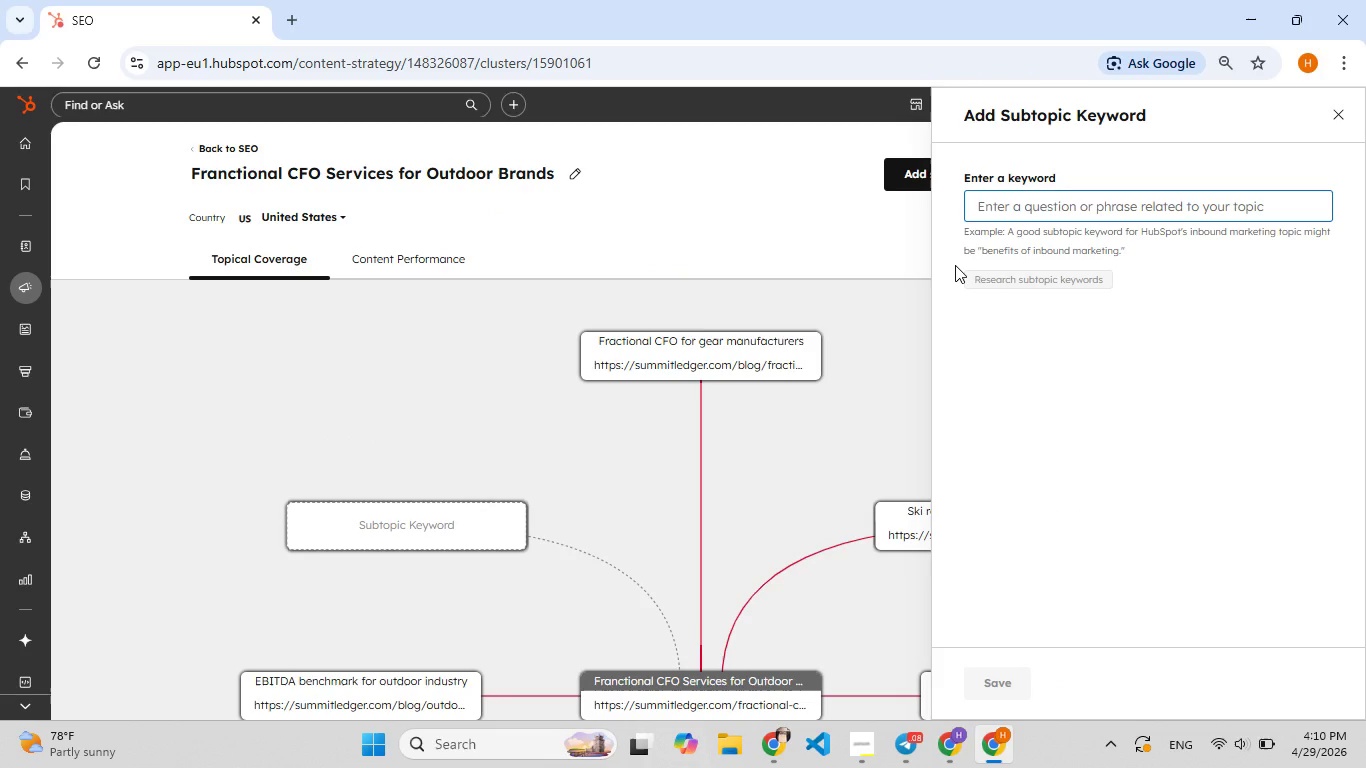 
wait(8.58)
 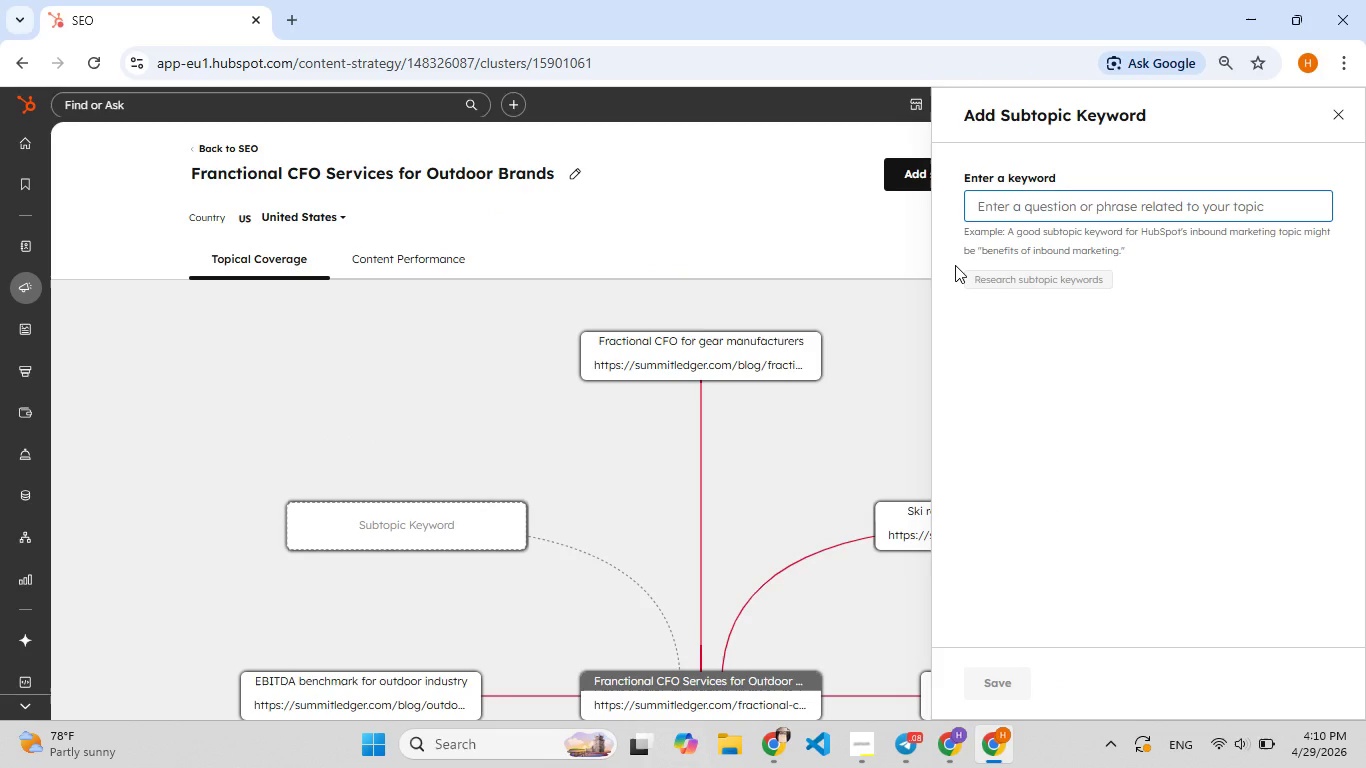 
type(Cas[F7]h reser)
 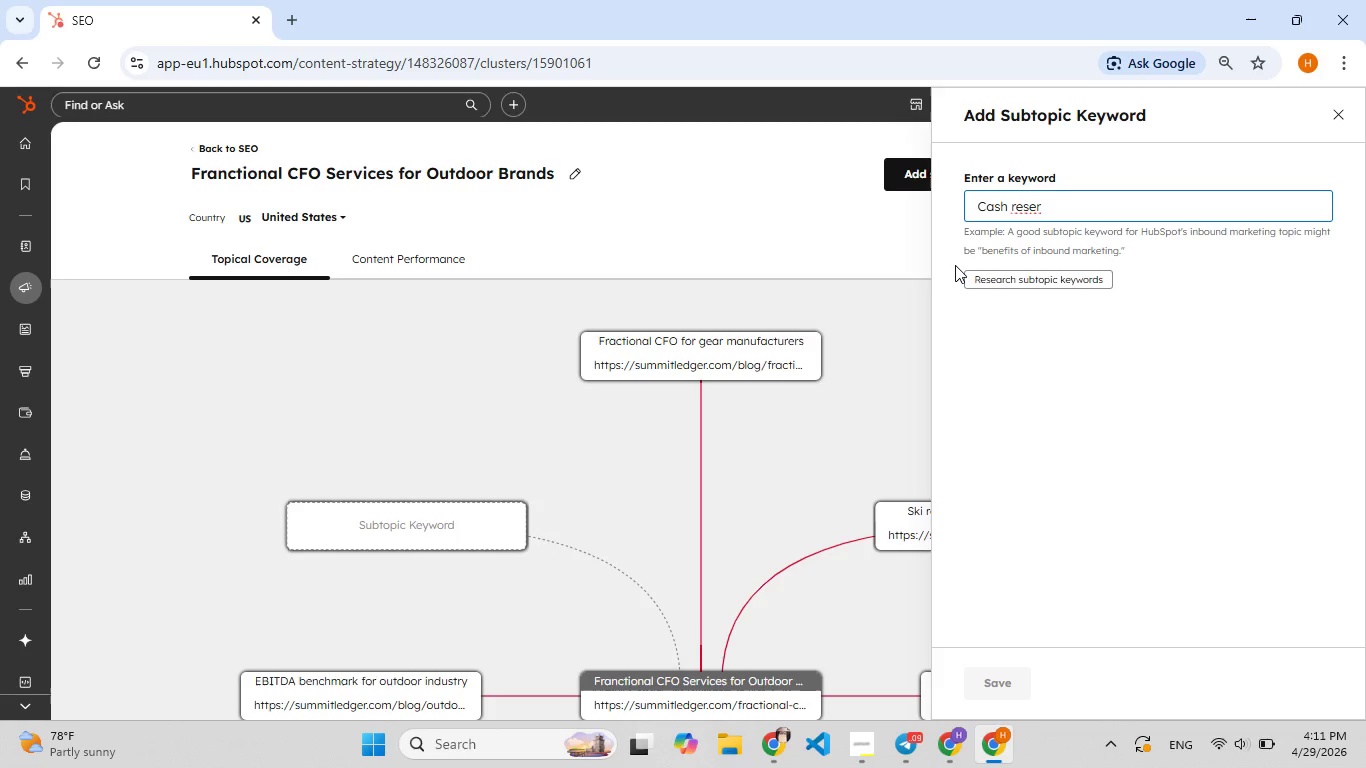 
wait(5.09)
 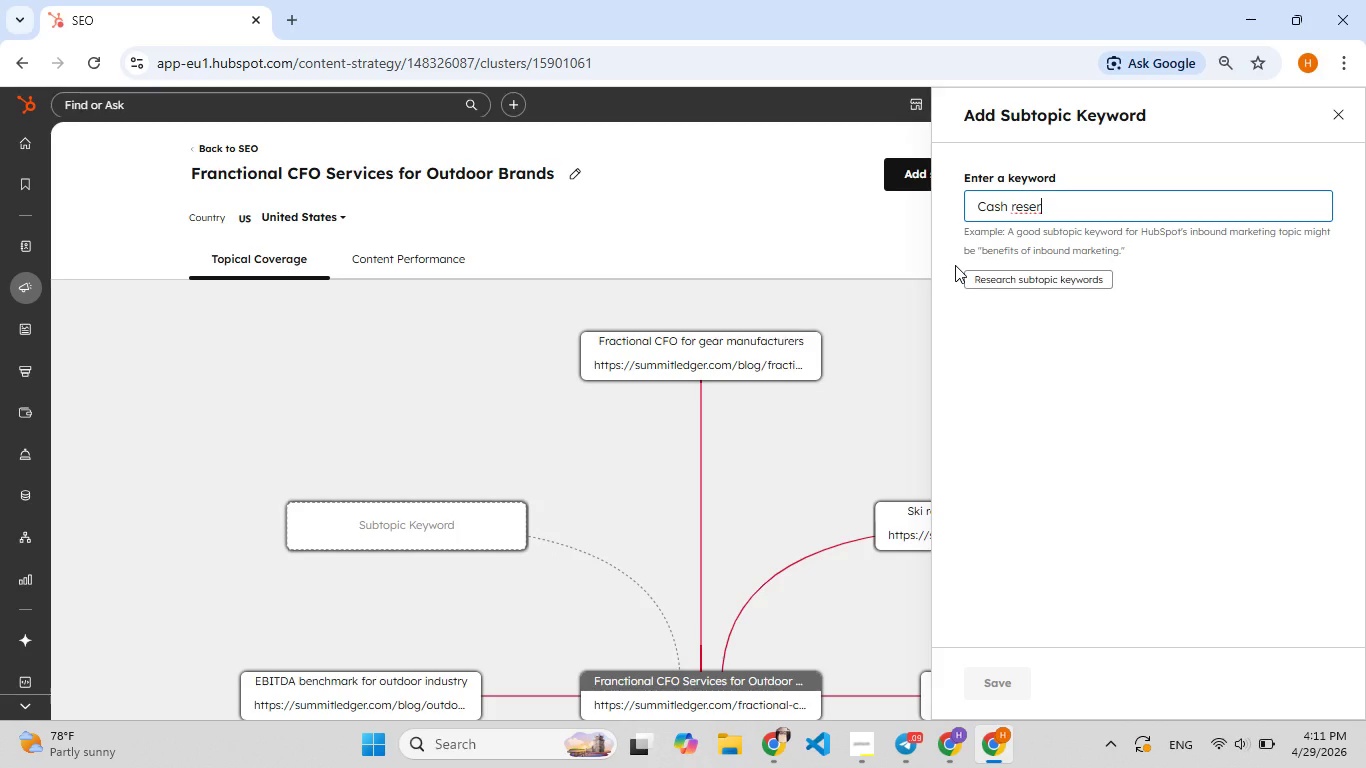 
type(ves for seasonal outdoor businesses)
 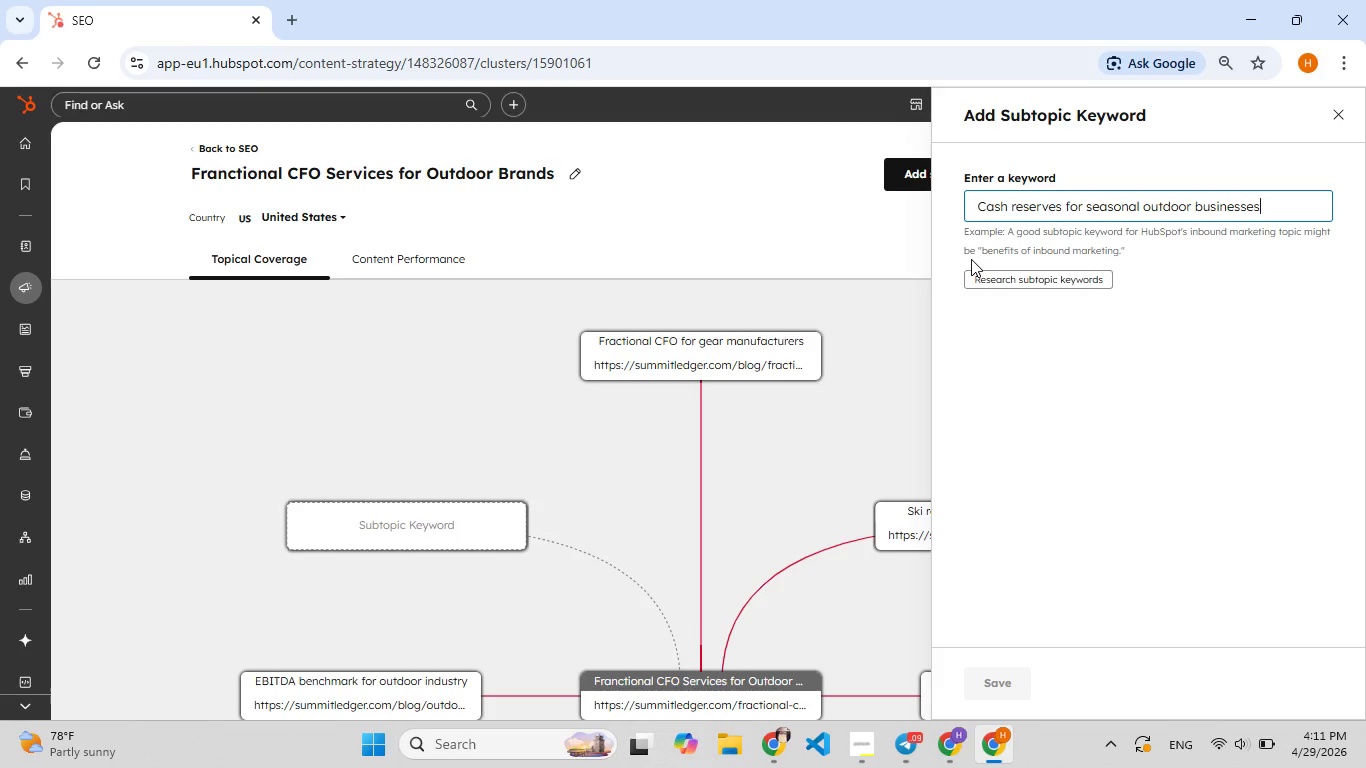 
wait(6.95)
 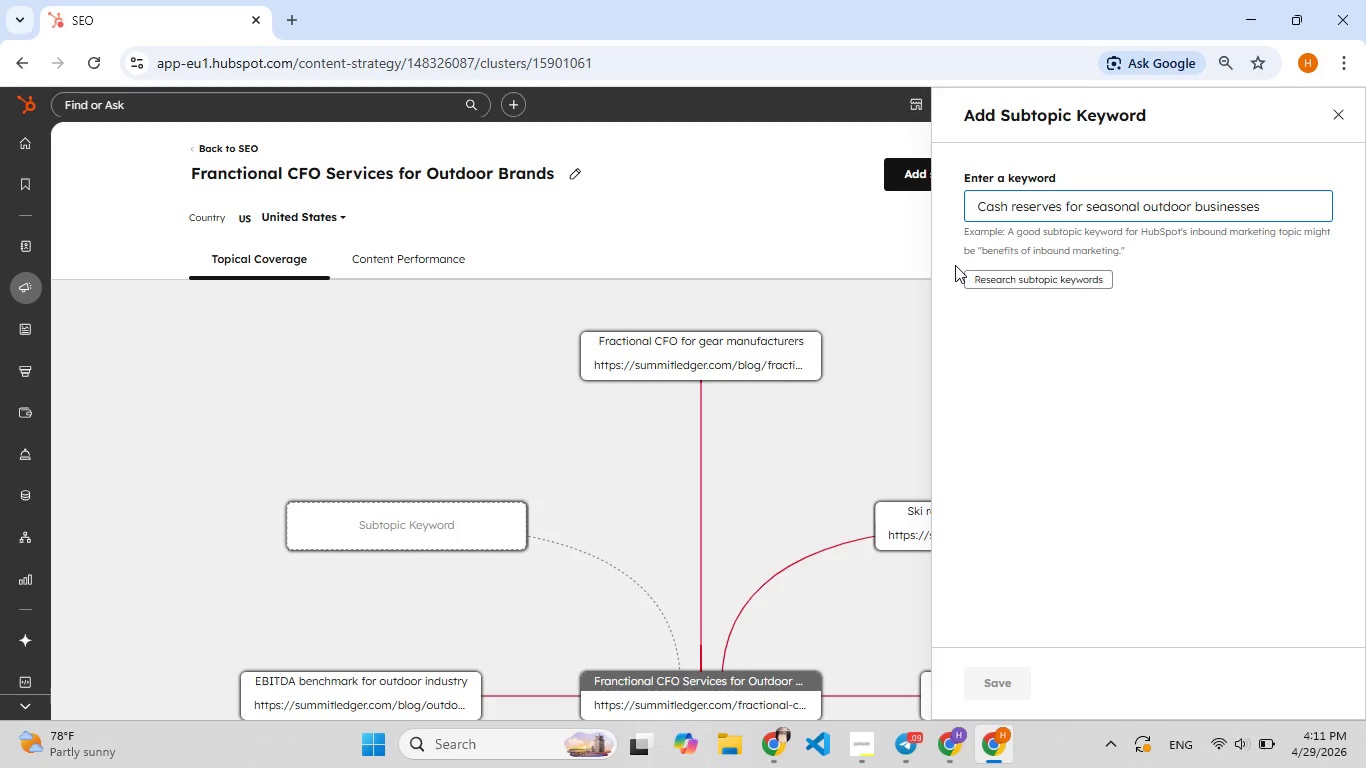 
left_click([1019, 283])
 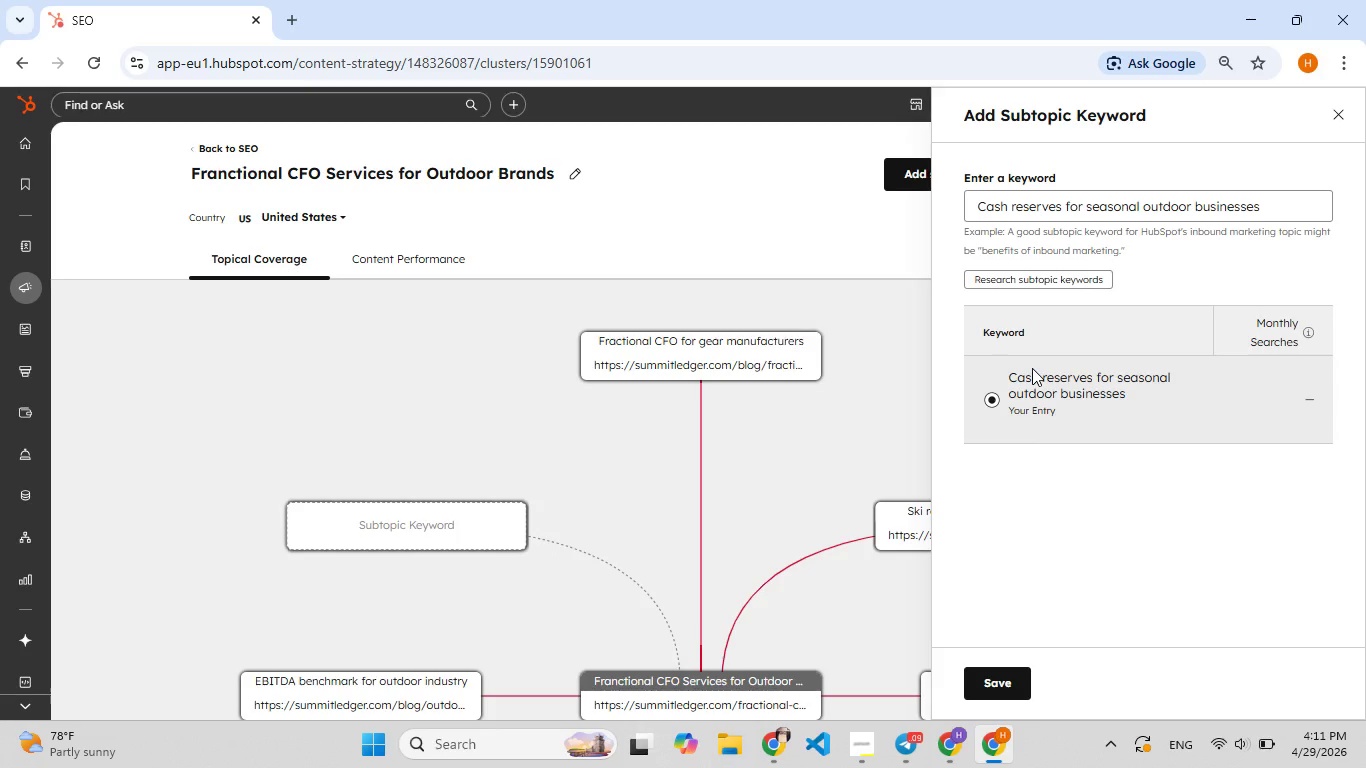 
wait(11.28)
 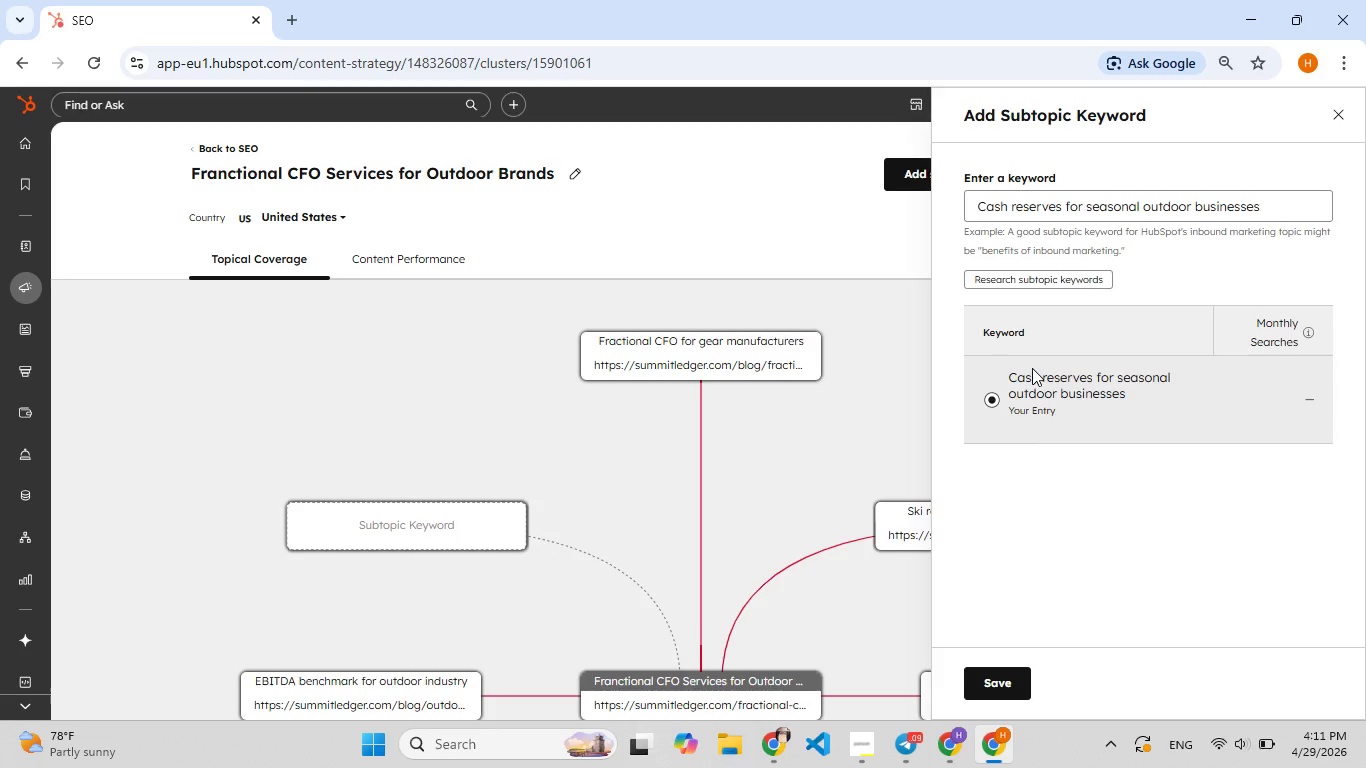 
left_click([989, 685])
 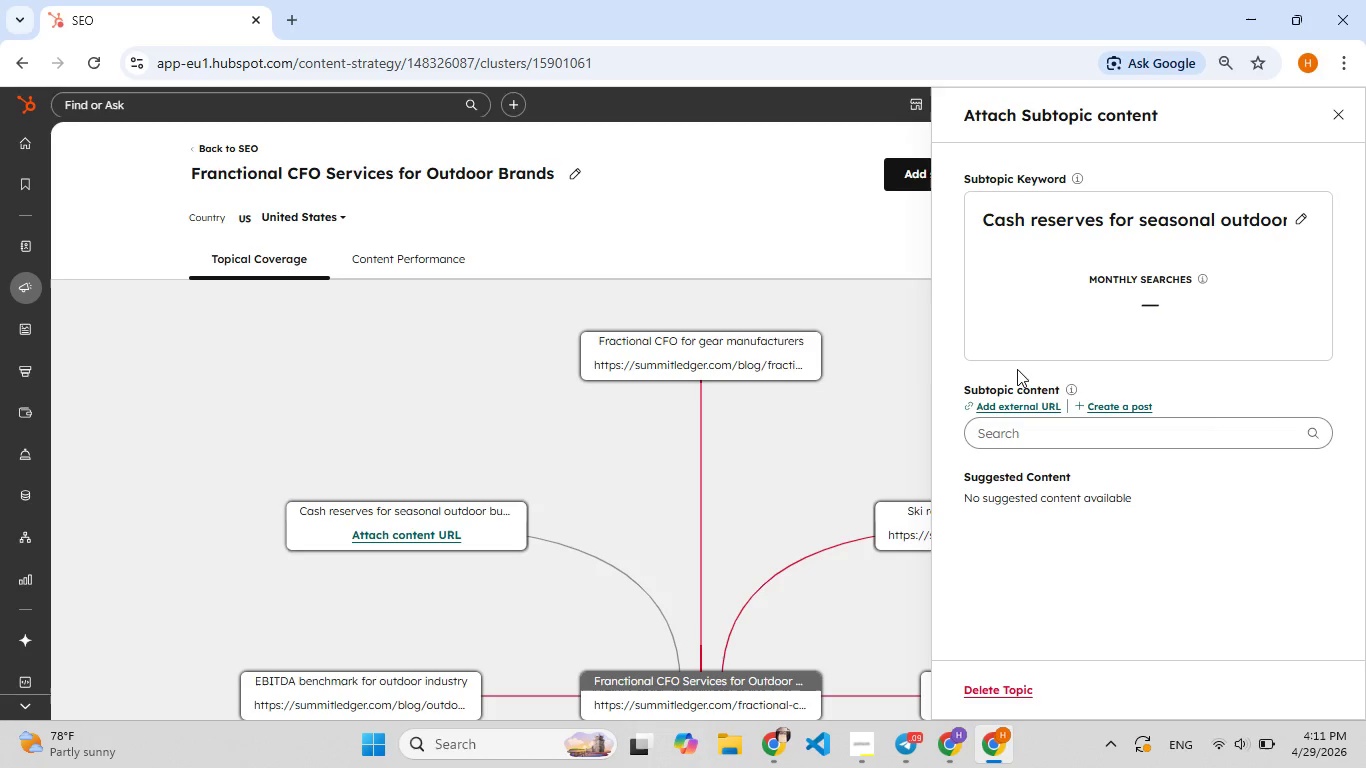 
left_click([1035, 408])
 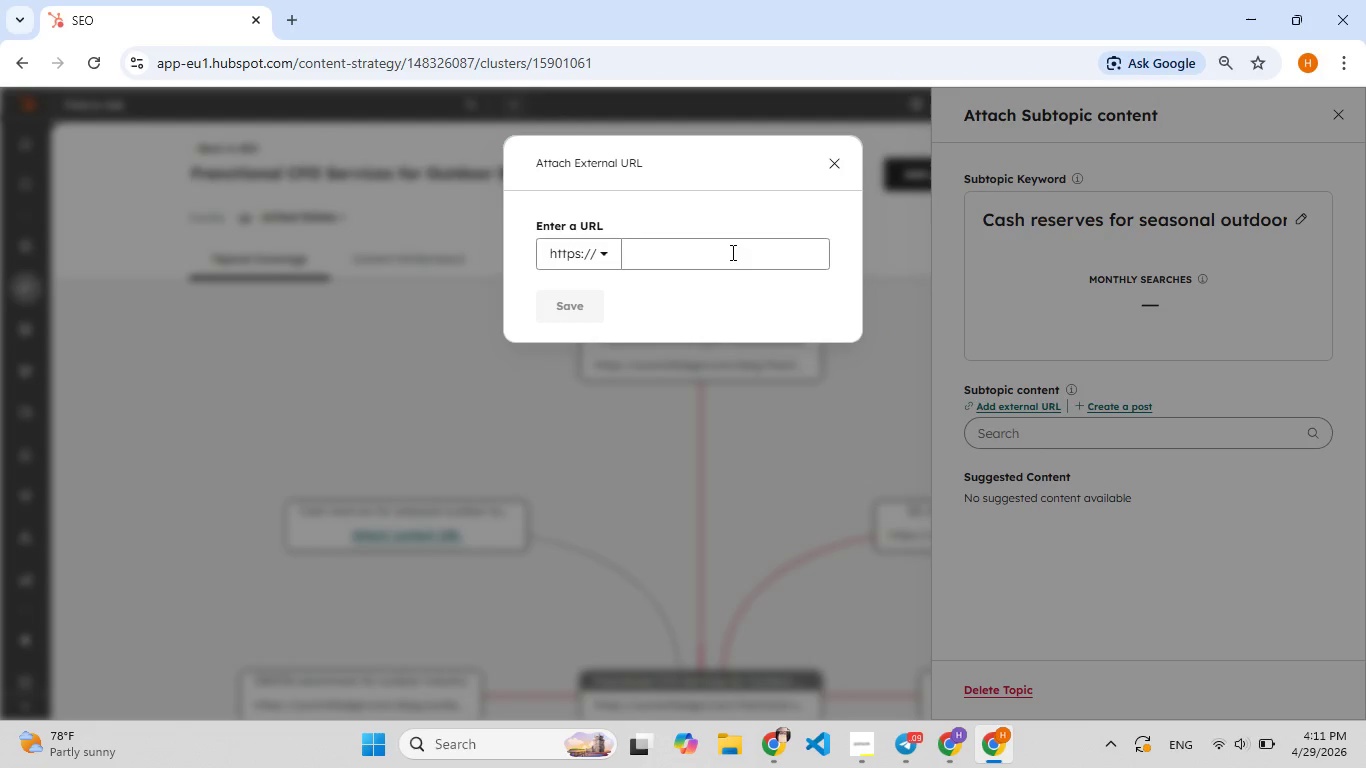 
left_click([721, 242])
 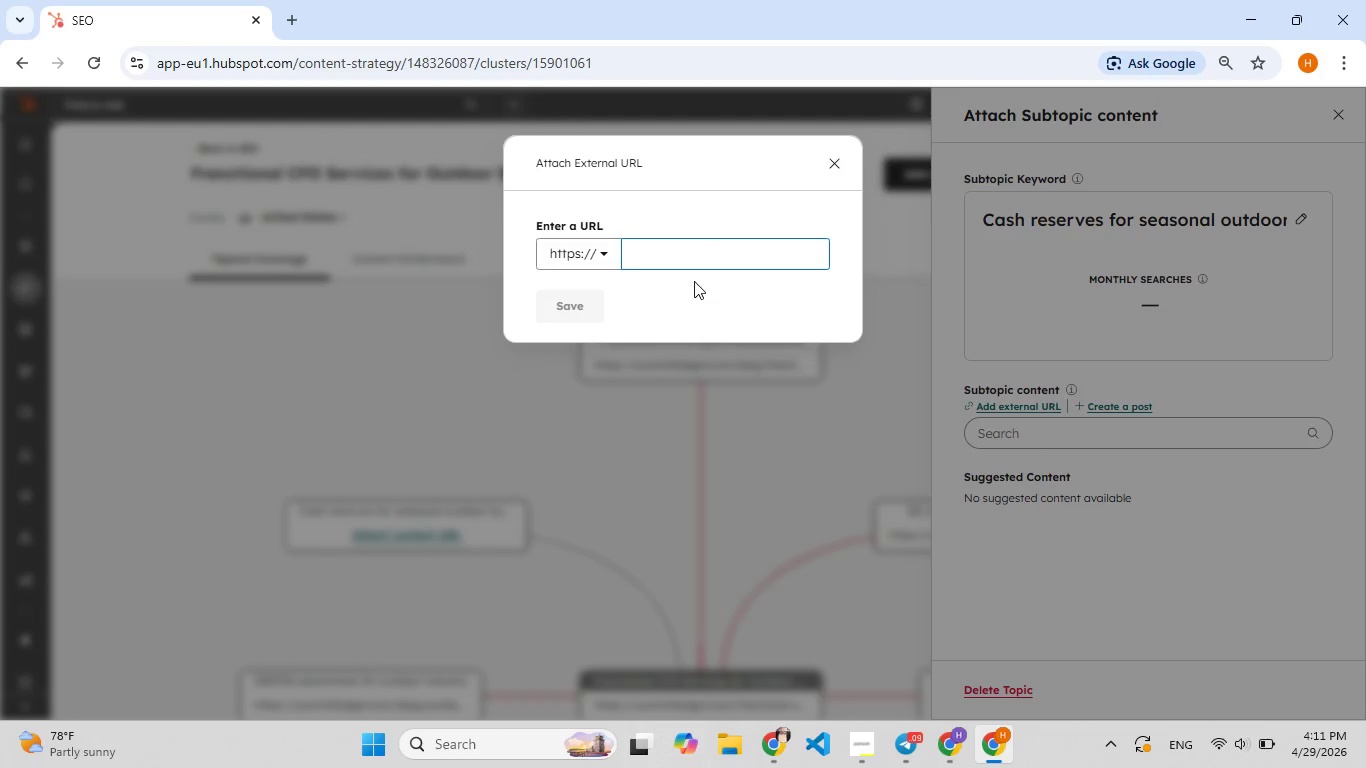 
type(summitl)
 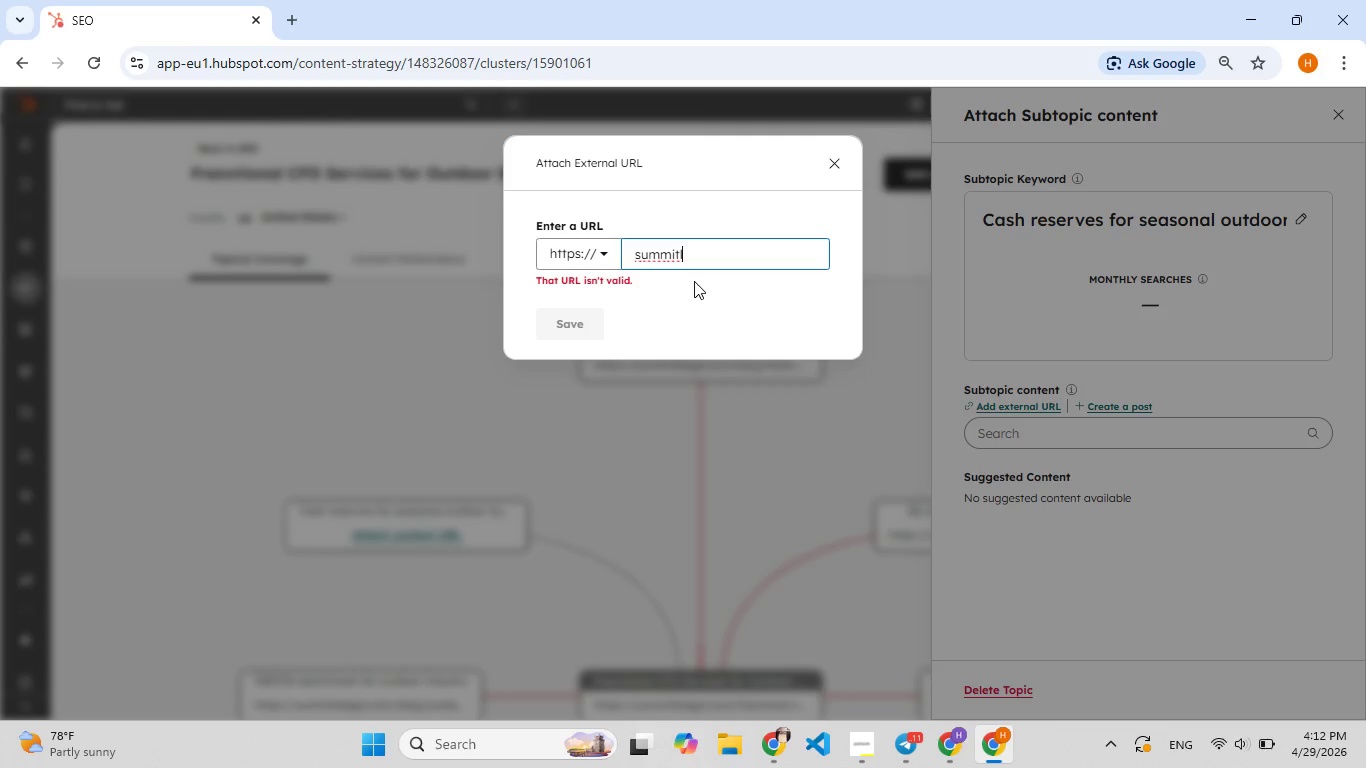 
wait(11.45)
 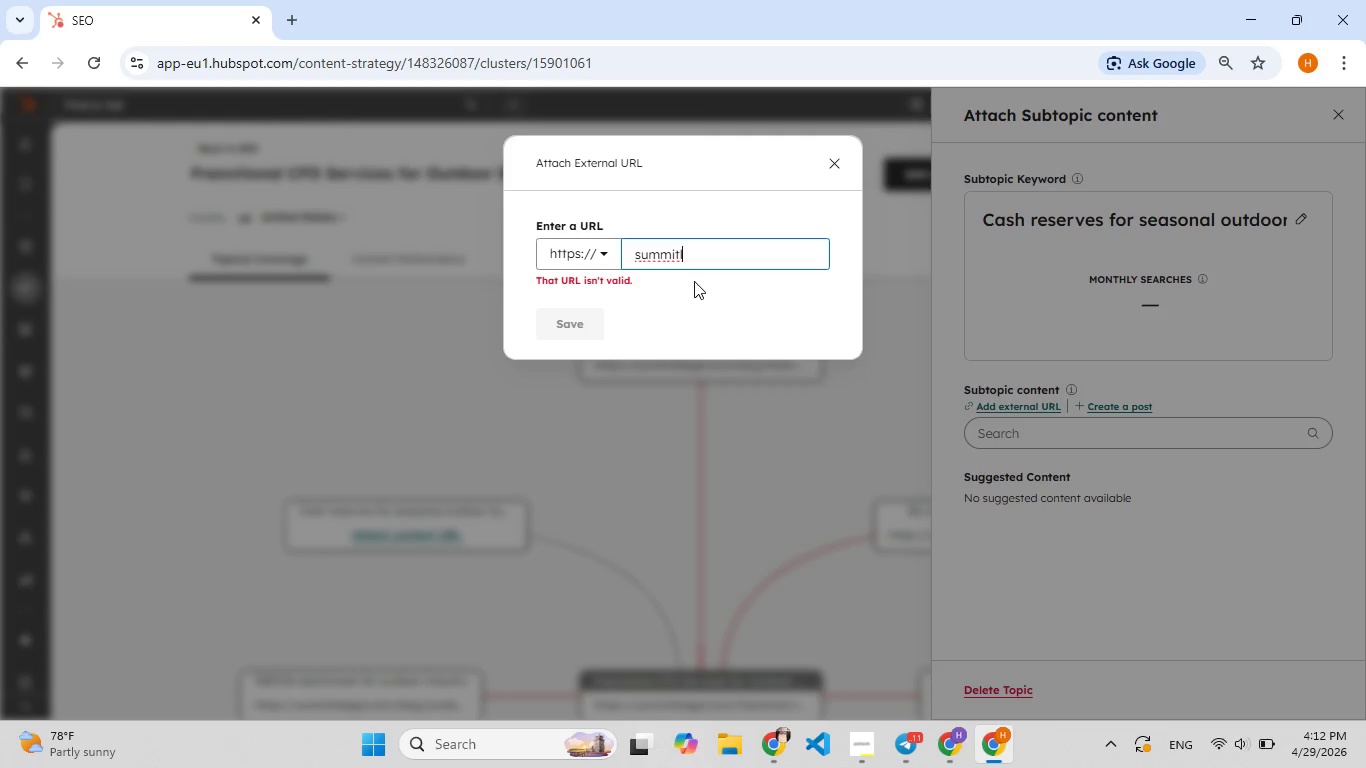 
type(ead[F8]ger.com/blog[F8]/sea)
 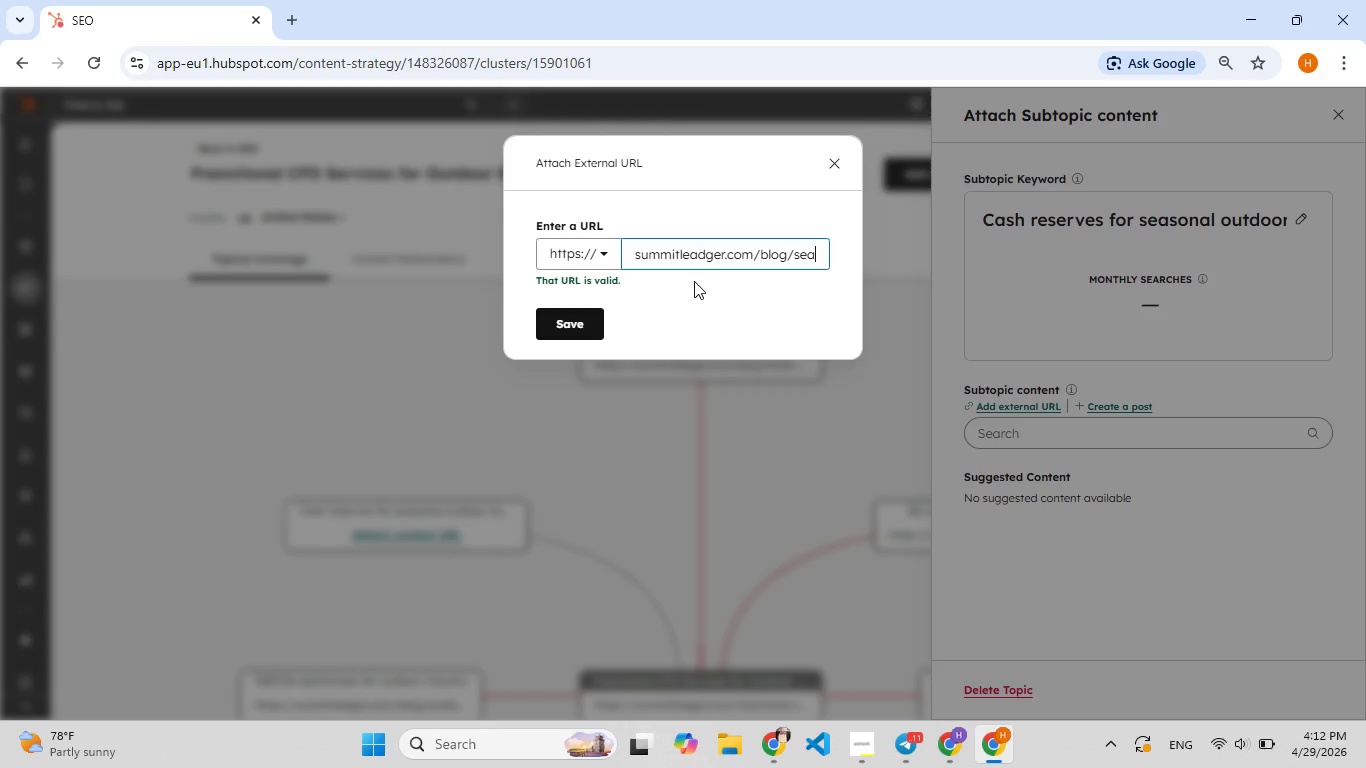 
wait(13.59)
 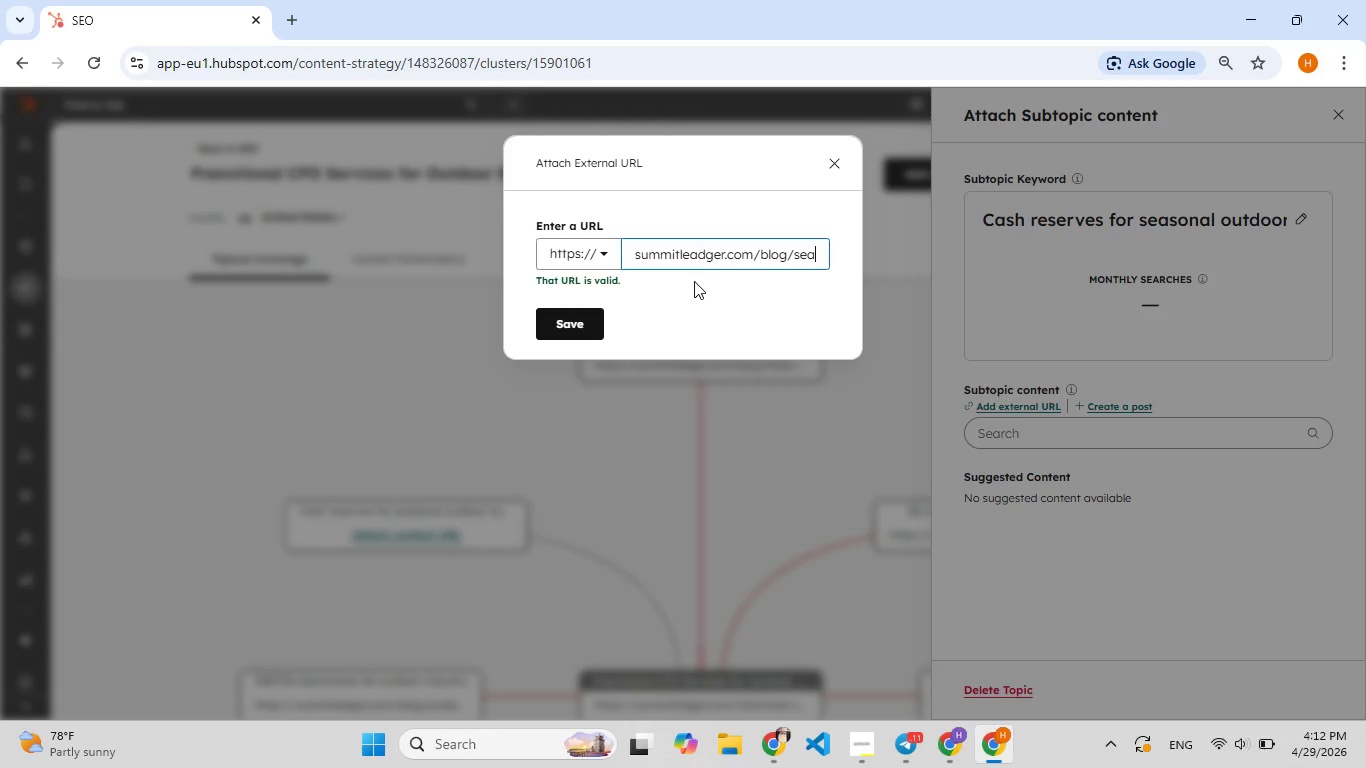 
type(sonal-cas[F7]h-reser)
 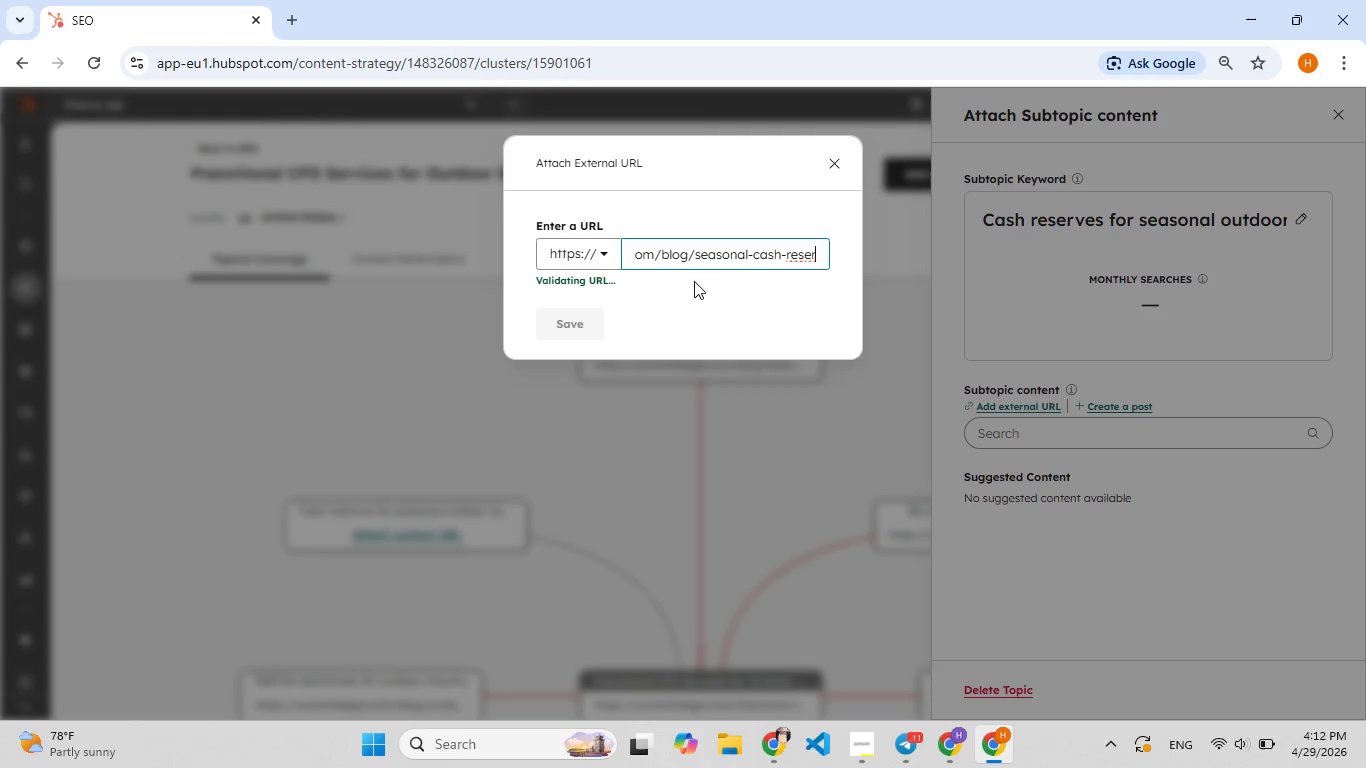 
type(ves)
 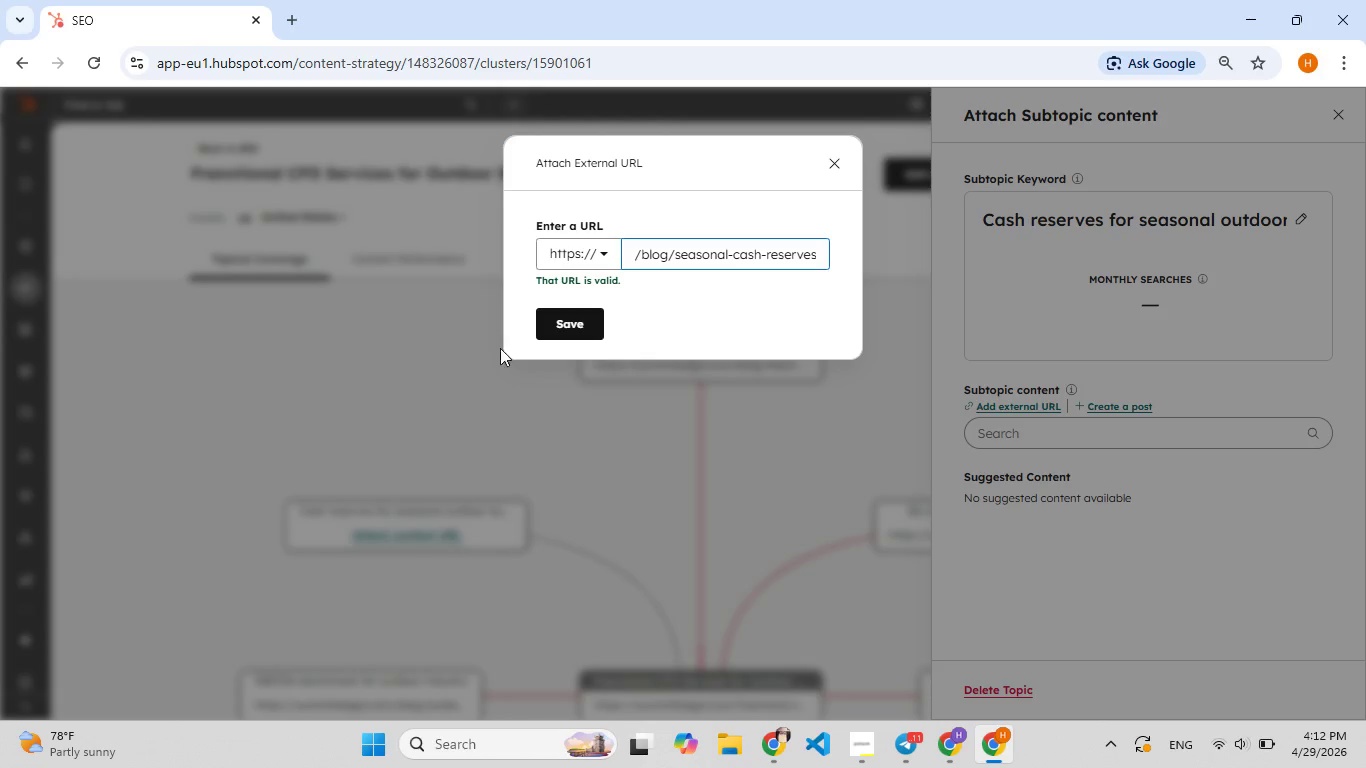 
left_click([580, 318])
 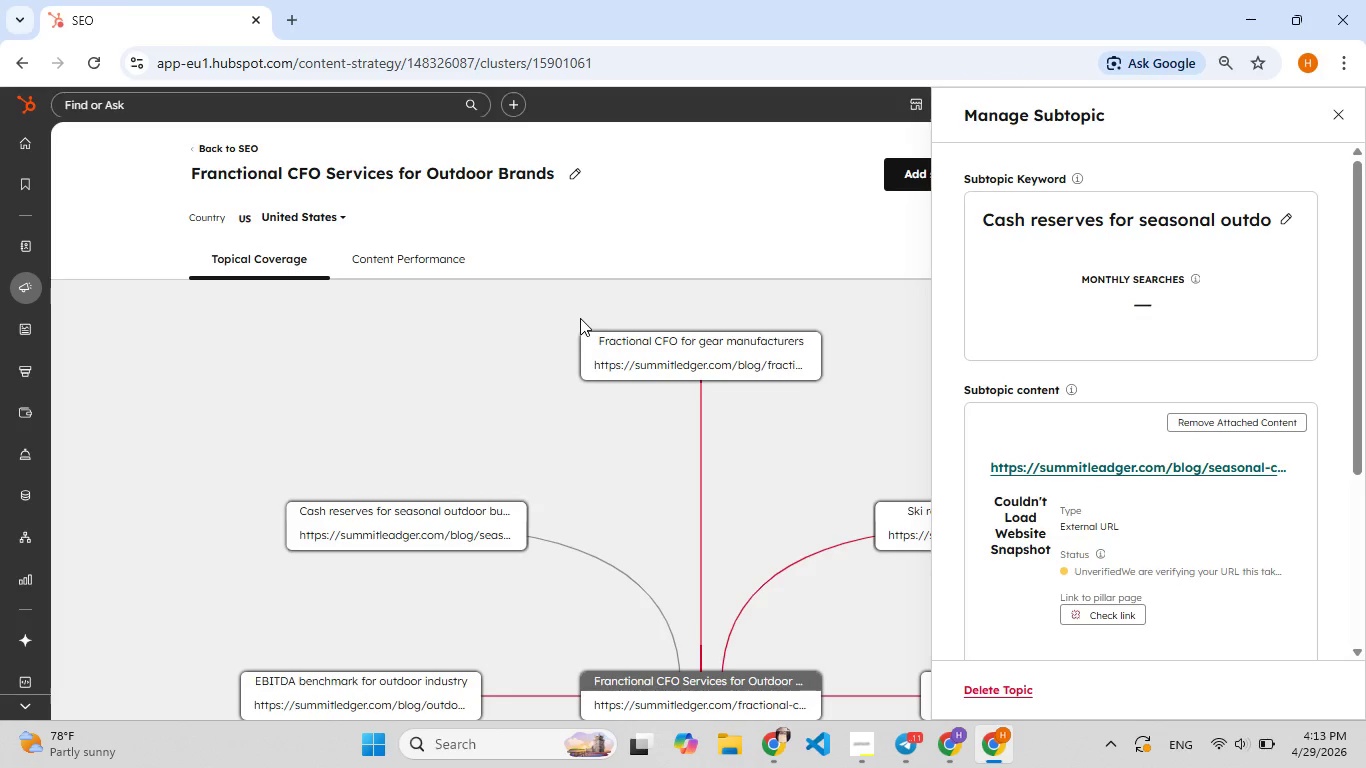 
wait(8.41)
 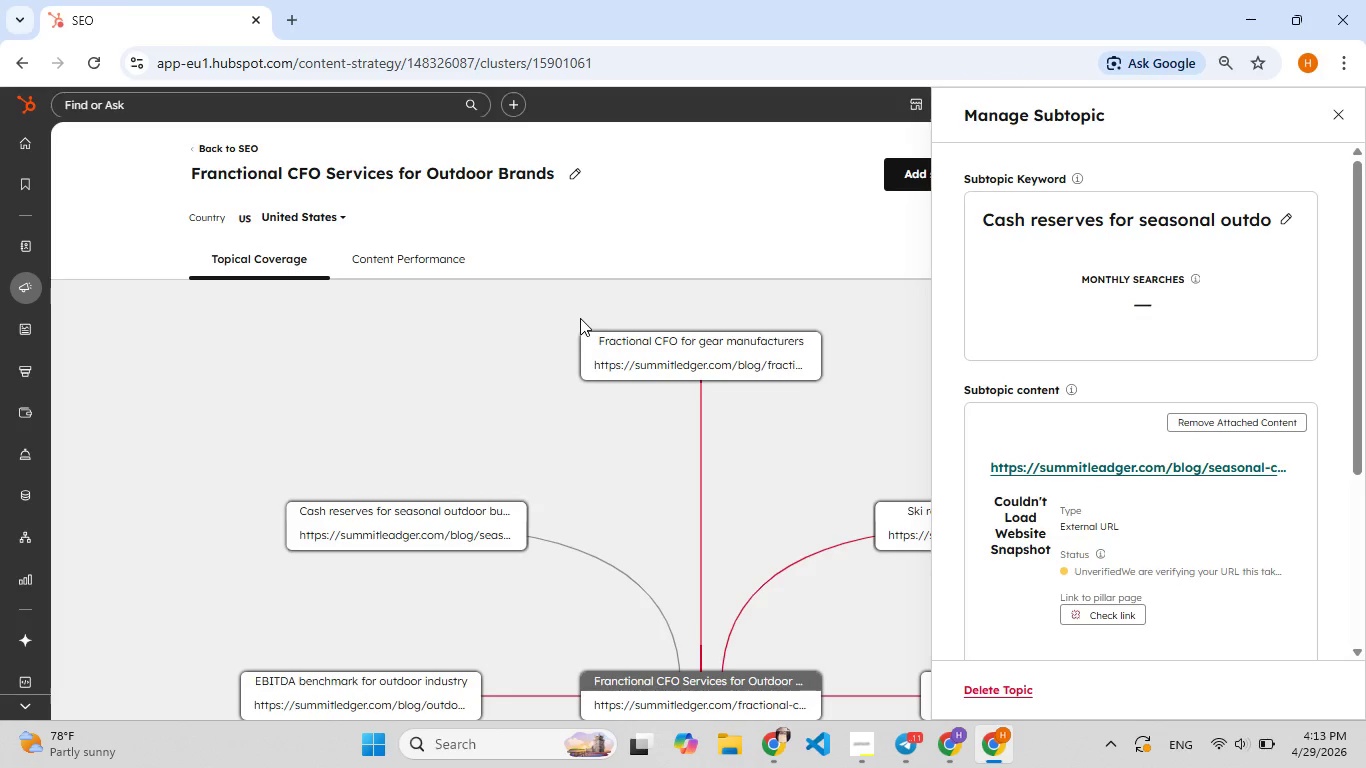 
left_click([1336, 114])
 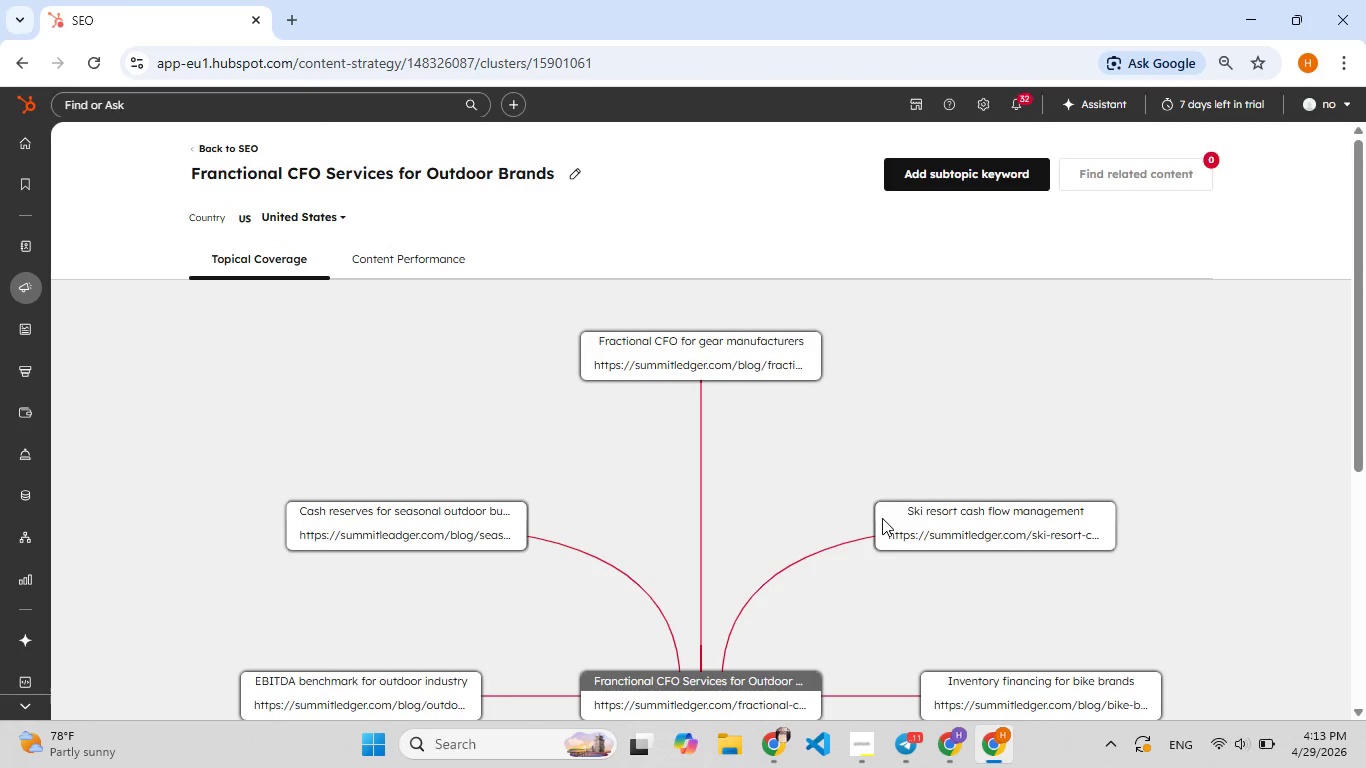 
wait(36.38)
 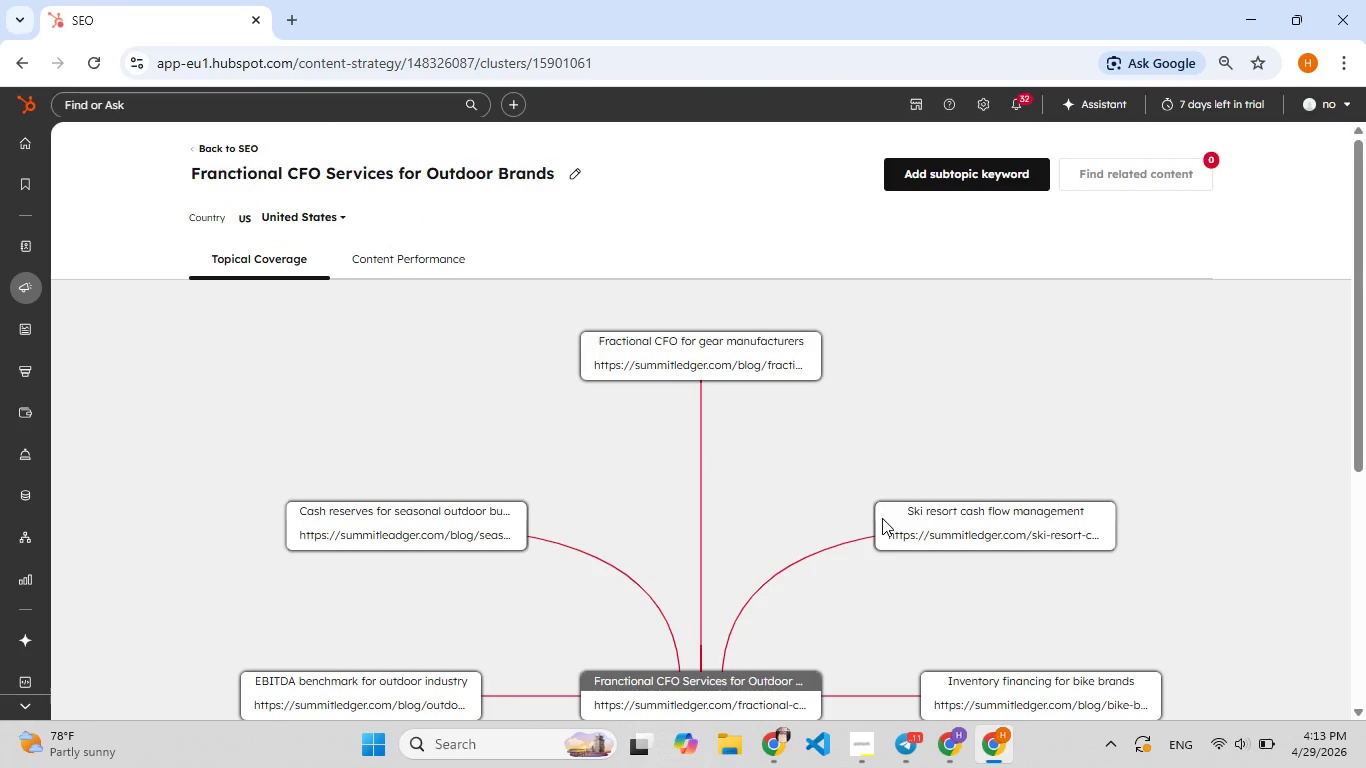 
left_click([446, 260])
 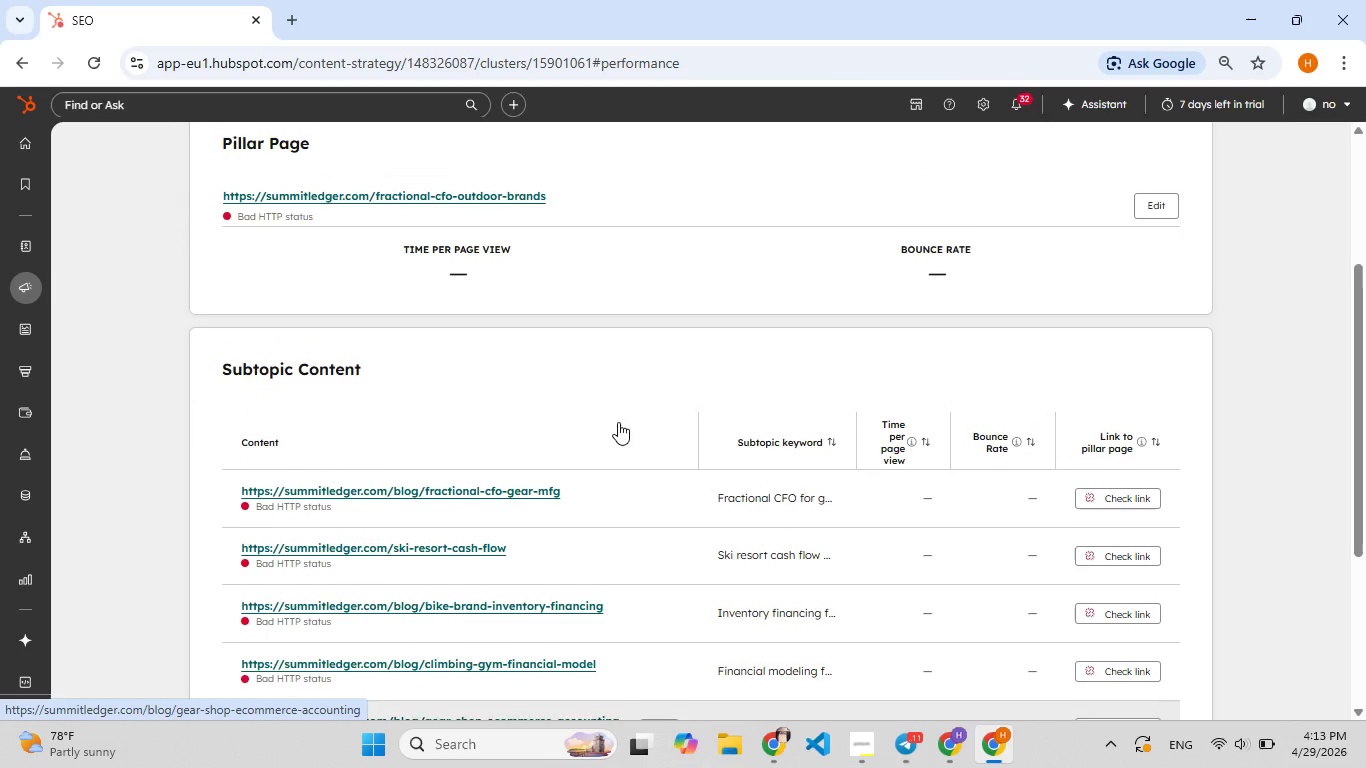 
wait(20.08)
 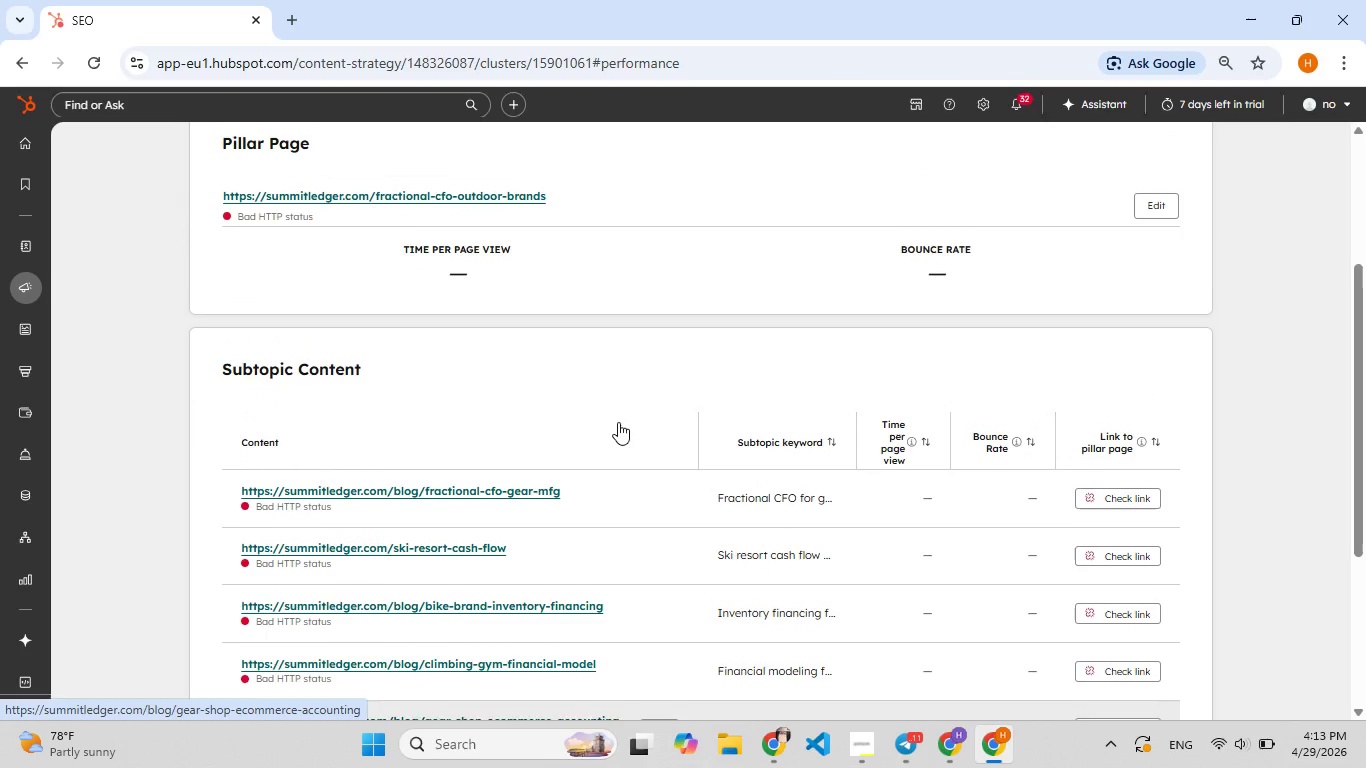 
left_click([262, 261])
 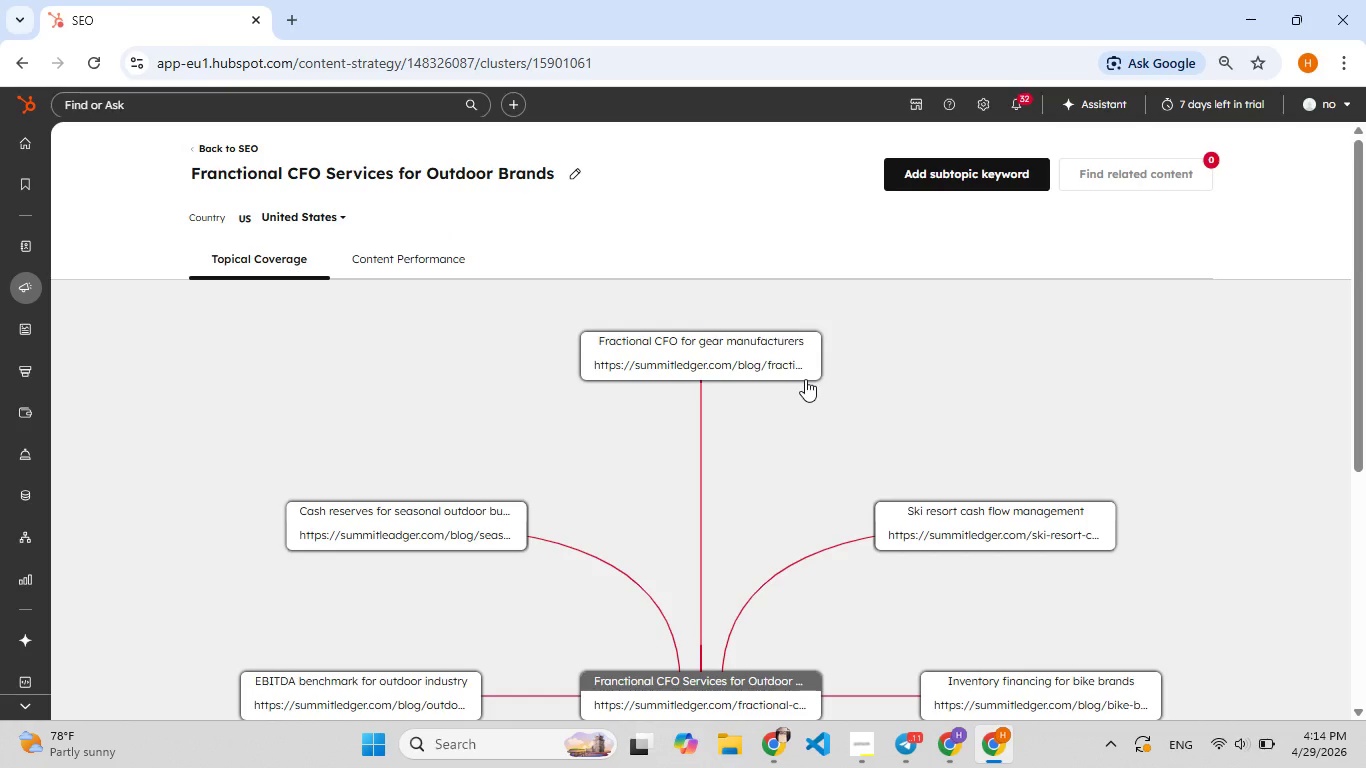 
wait(29.09)
 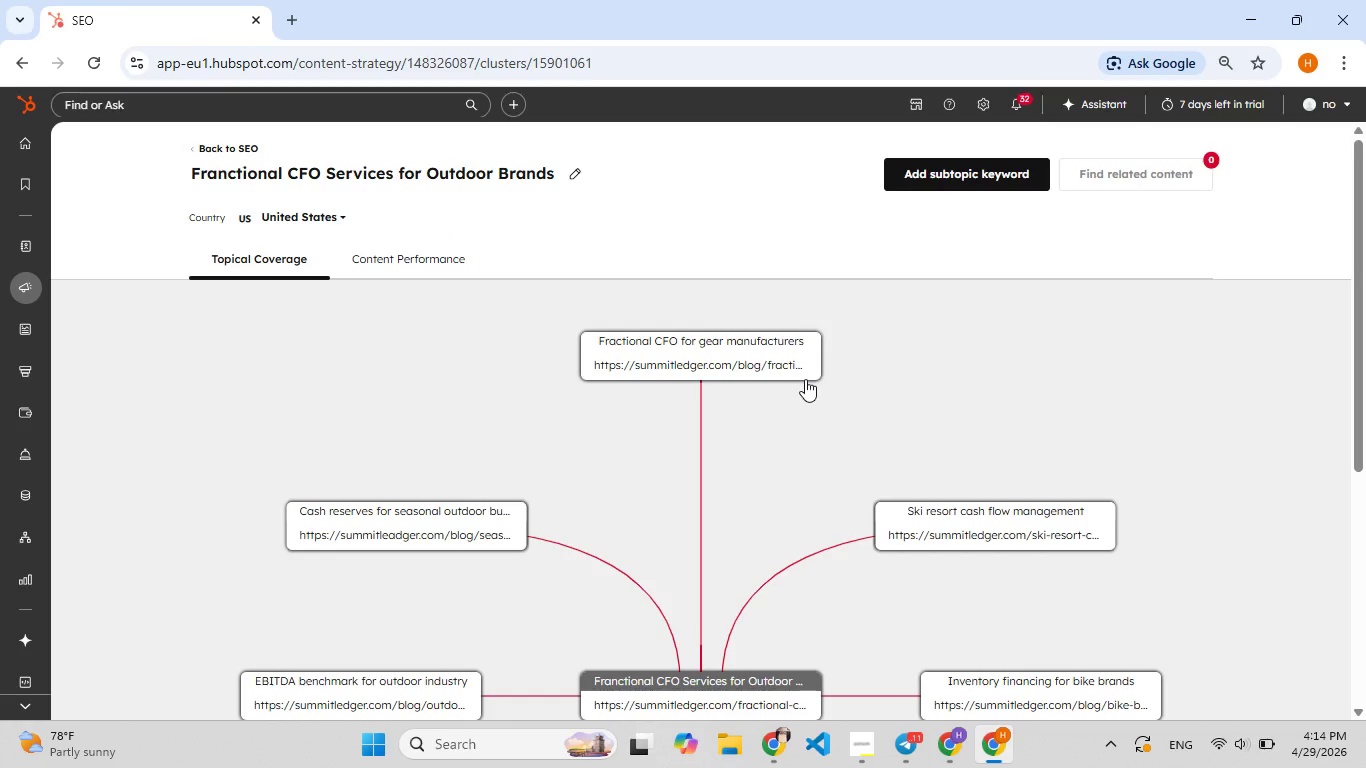 
left_click([1340, 65])
 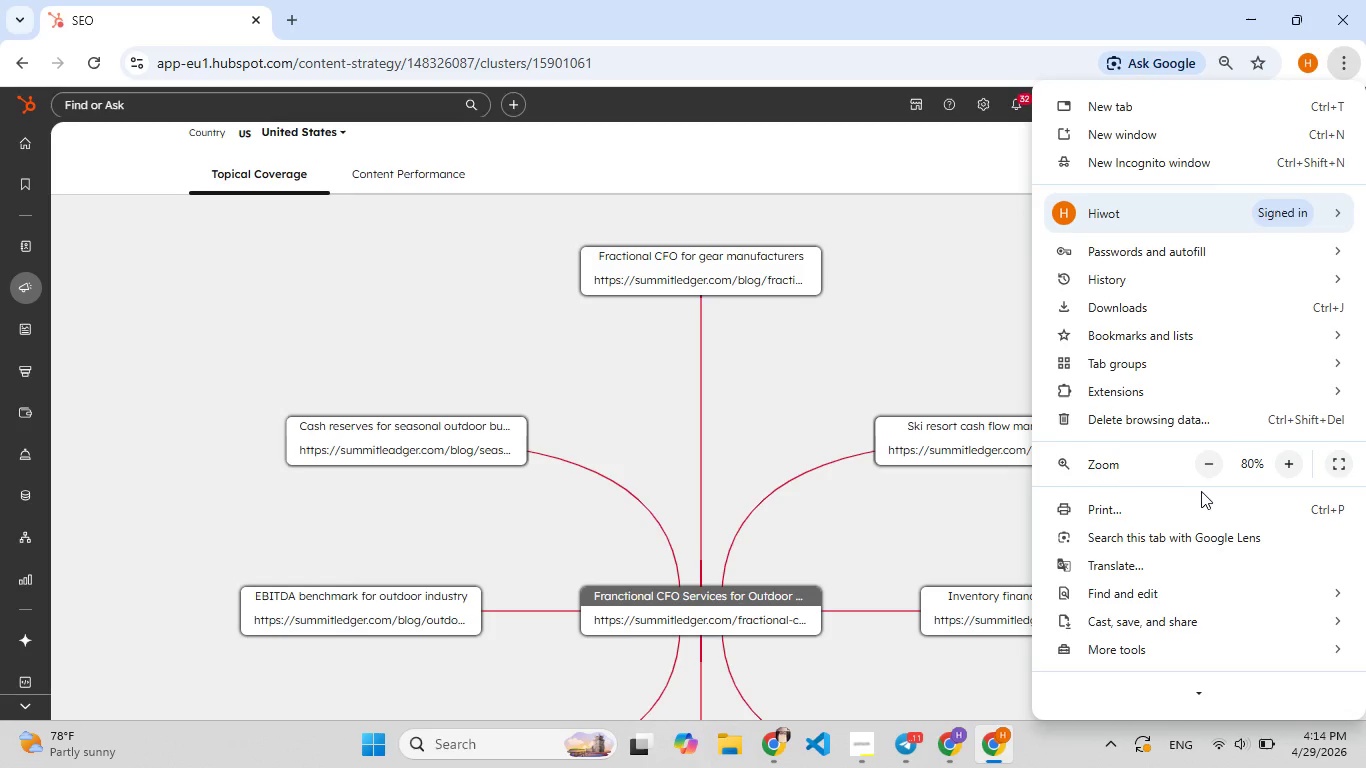 
double_click([1211, 461])
 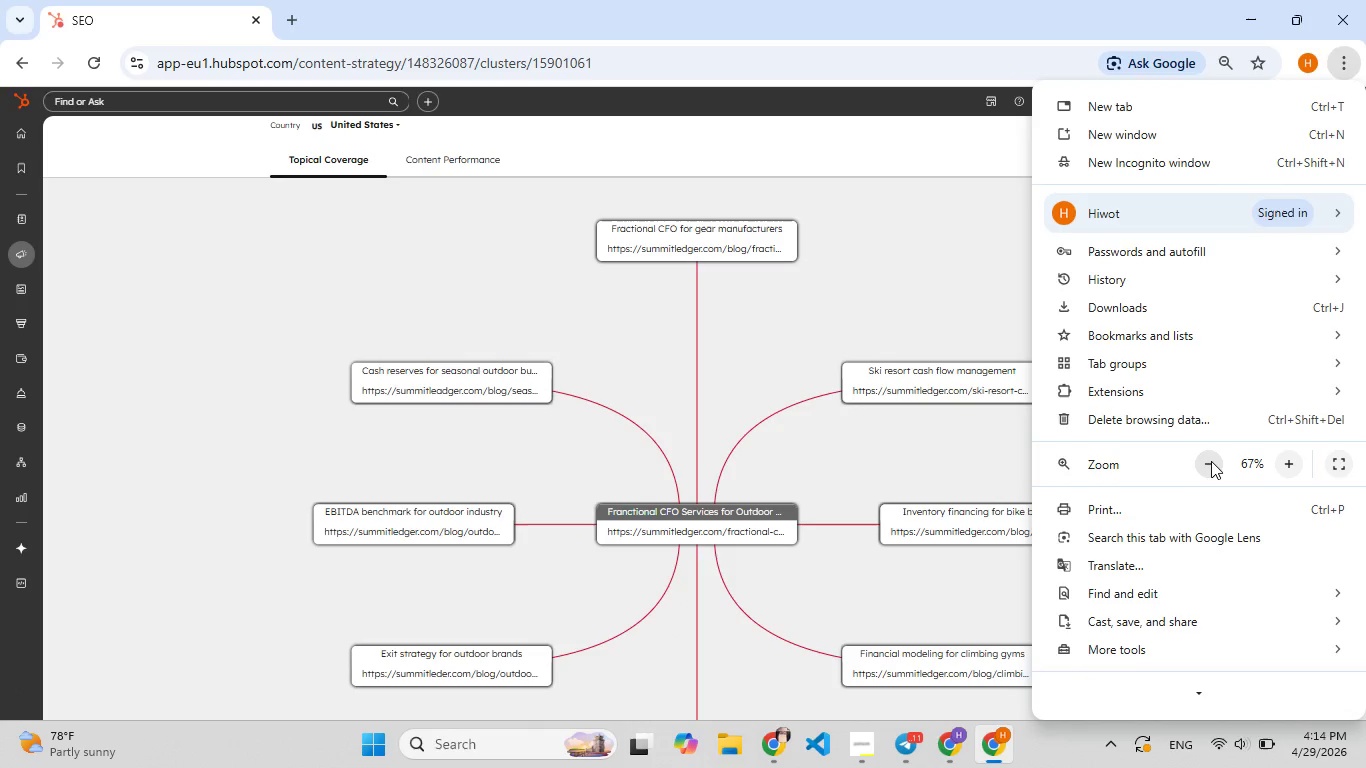 
left_click([1211, 461])
 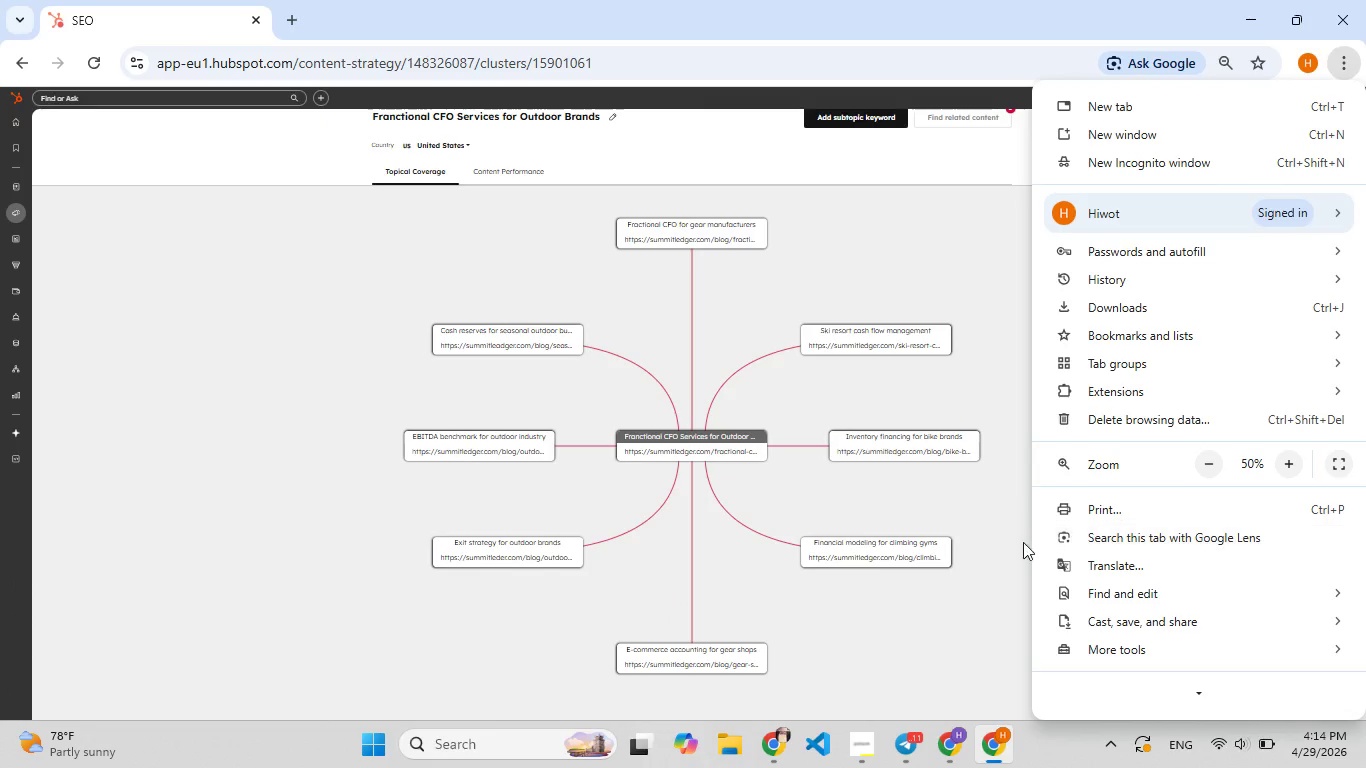 
left_click([957, 613])
 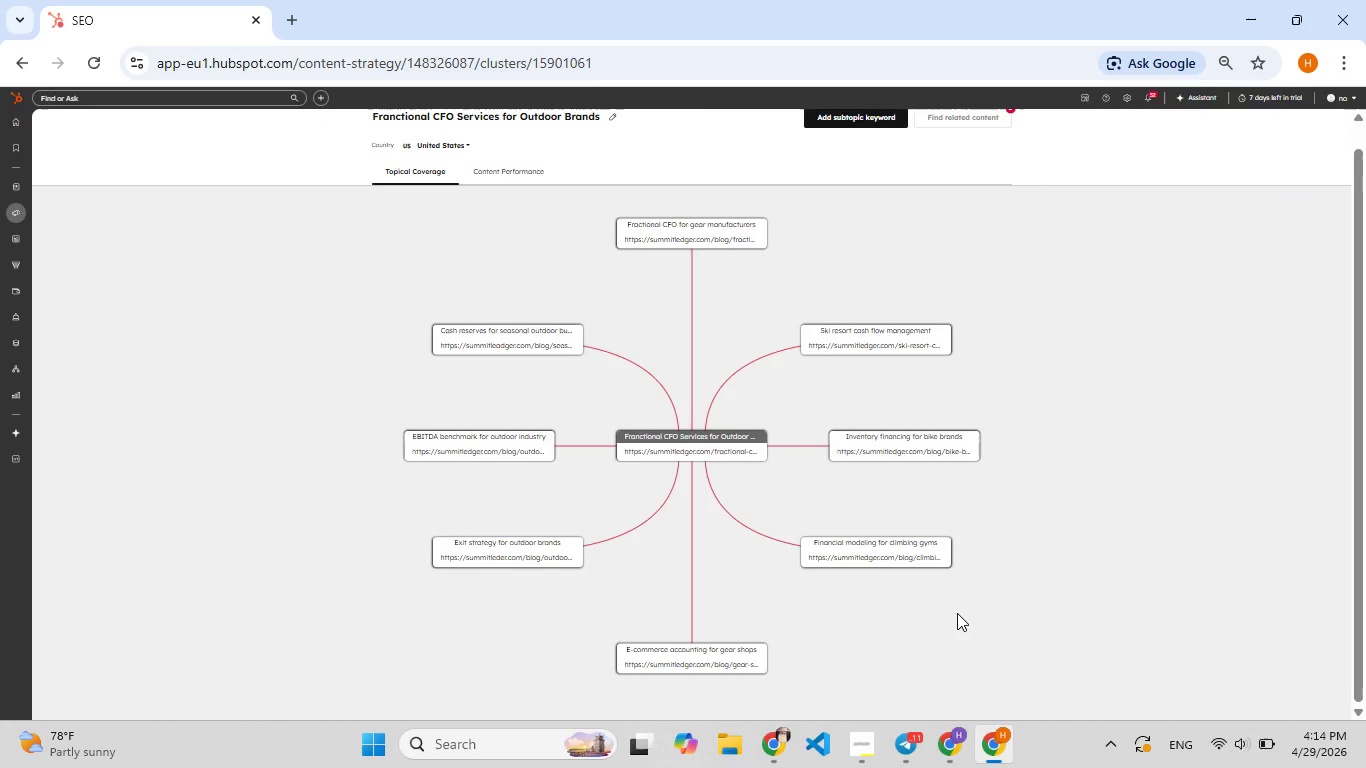 
hold_key(key=F5, duration=0.61)
 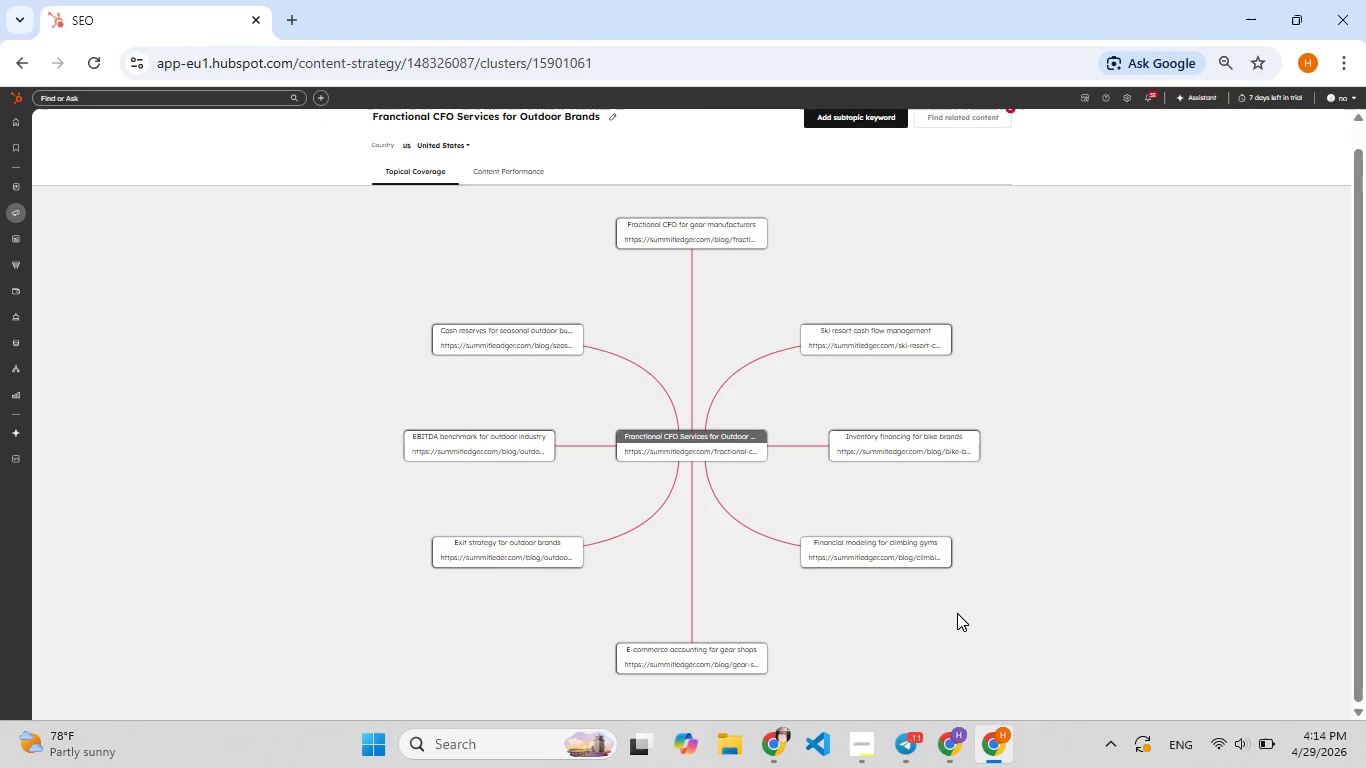 
key(Meta+Shift+S)
 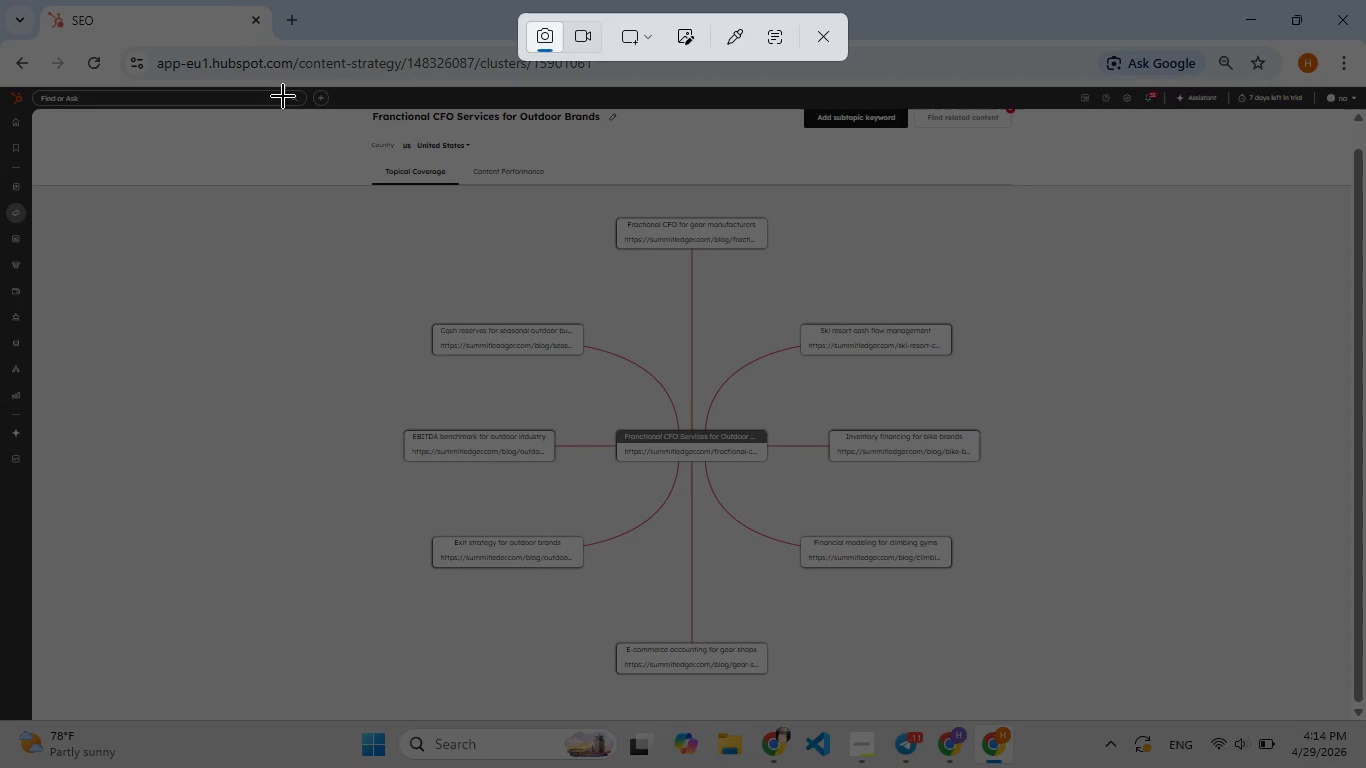 
left_click_drag(start_coordinate=[283, 96], to_coordinate=[1147, 709])
 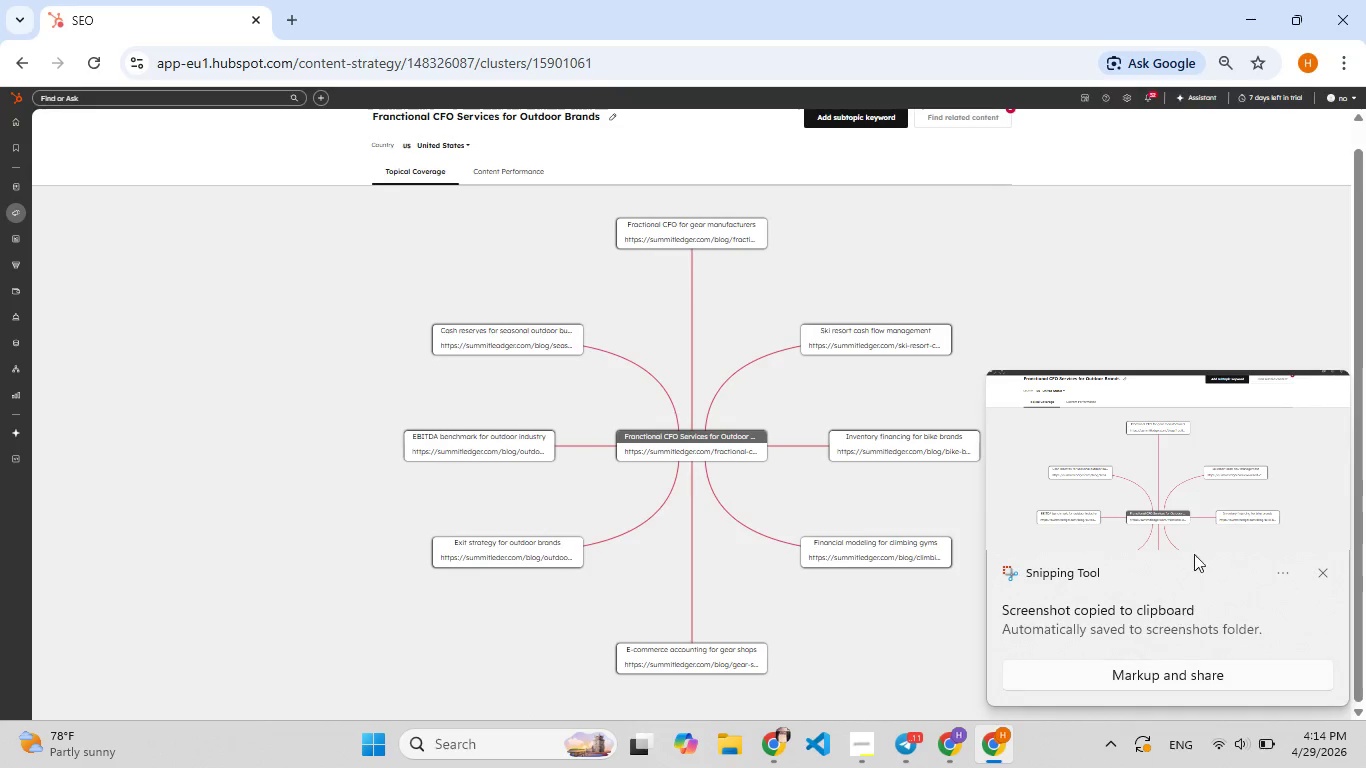 
left_click([1218, 490])
 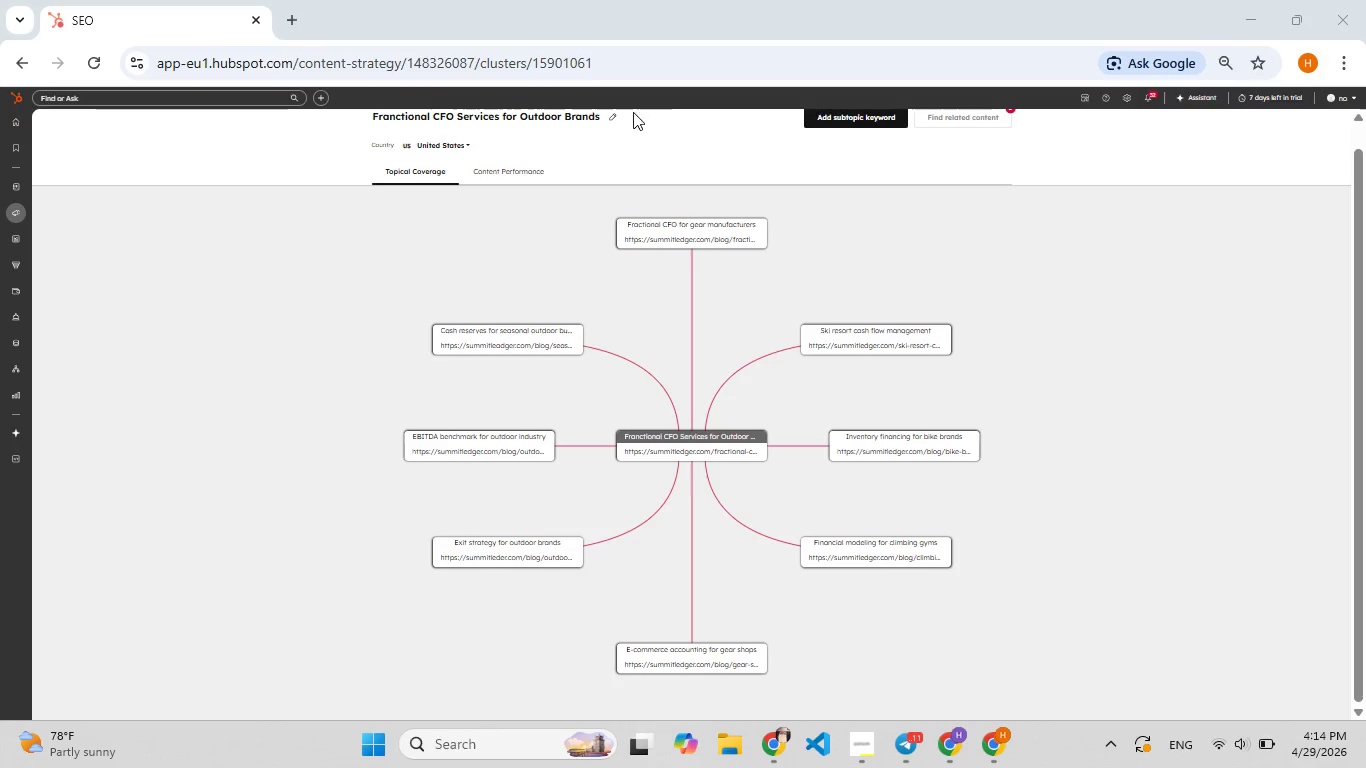 
left_click([626, 117])
 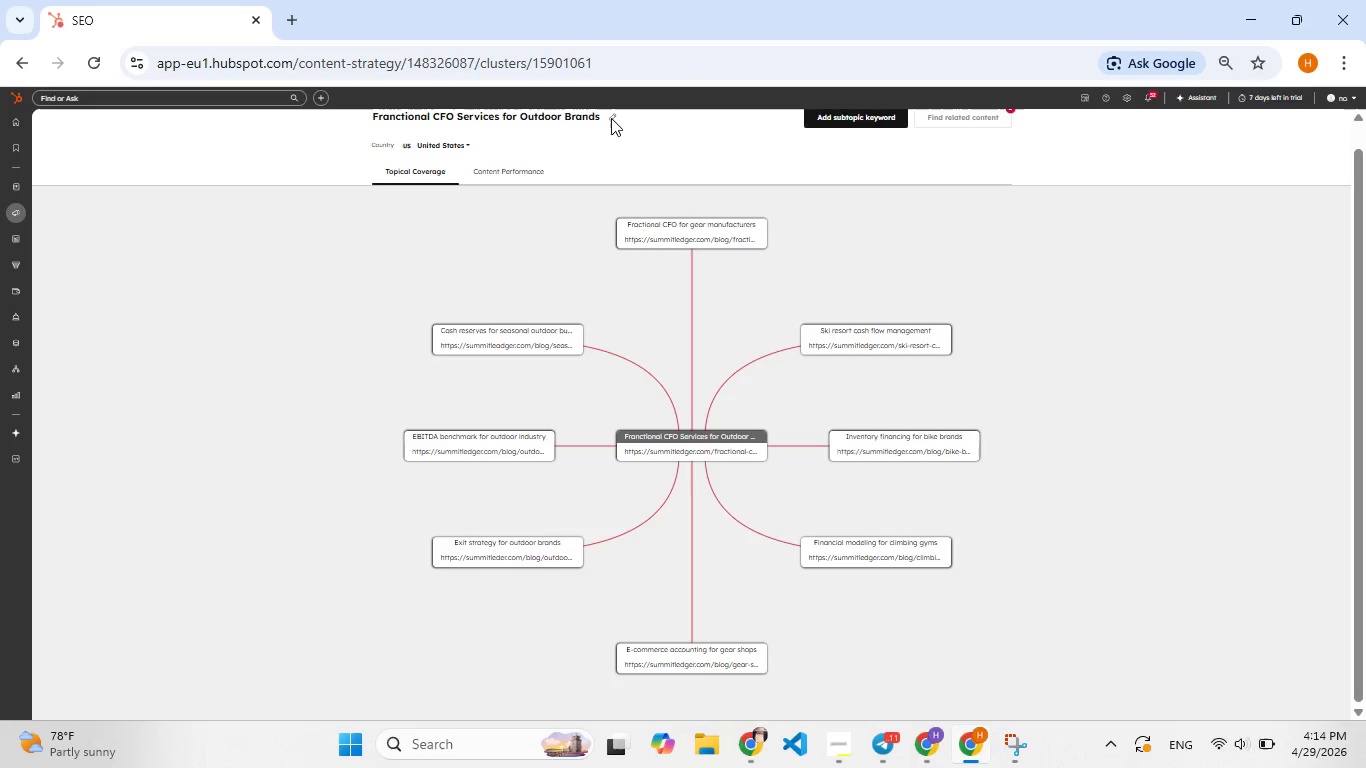 
left_click([611, 118])
 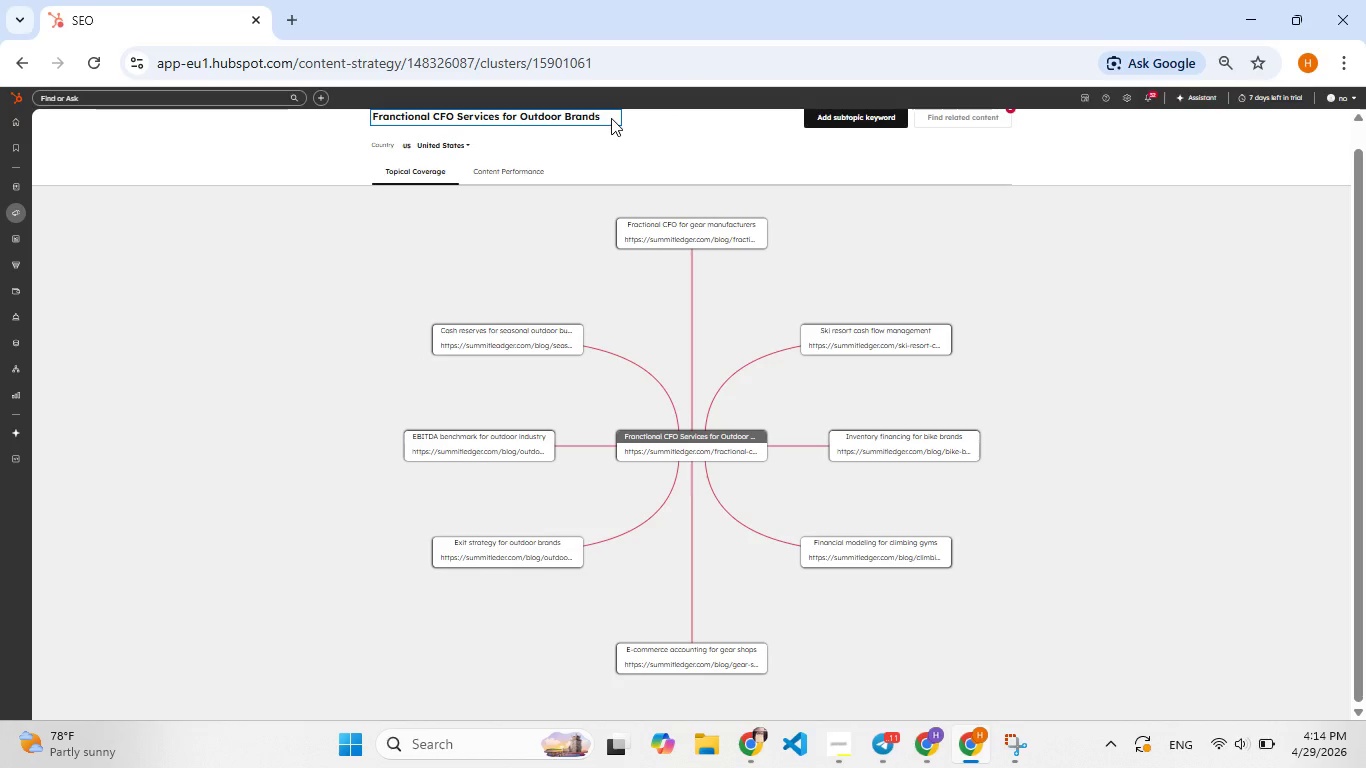 
key(Control+A)
 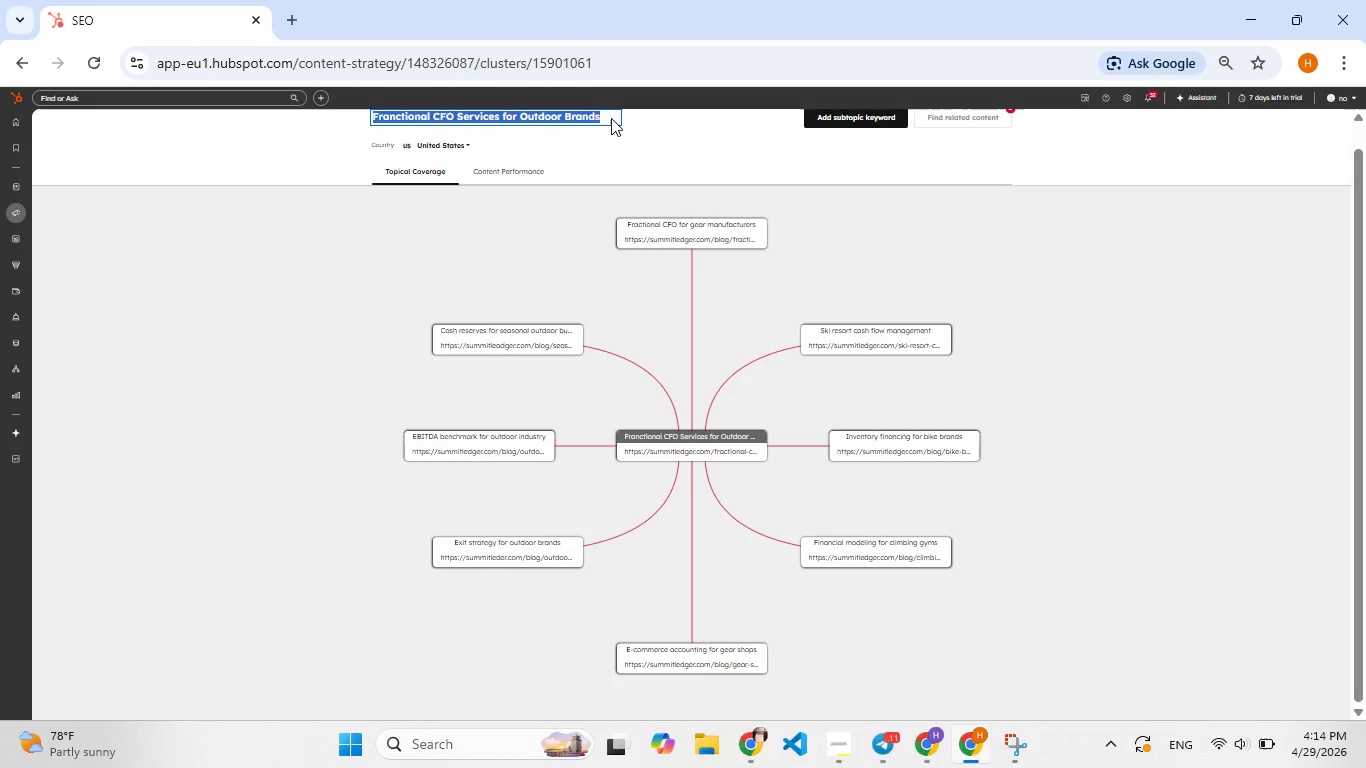 
key(Control+C)
 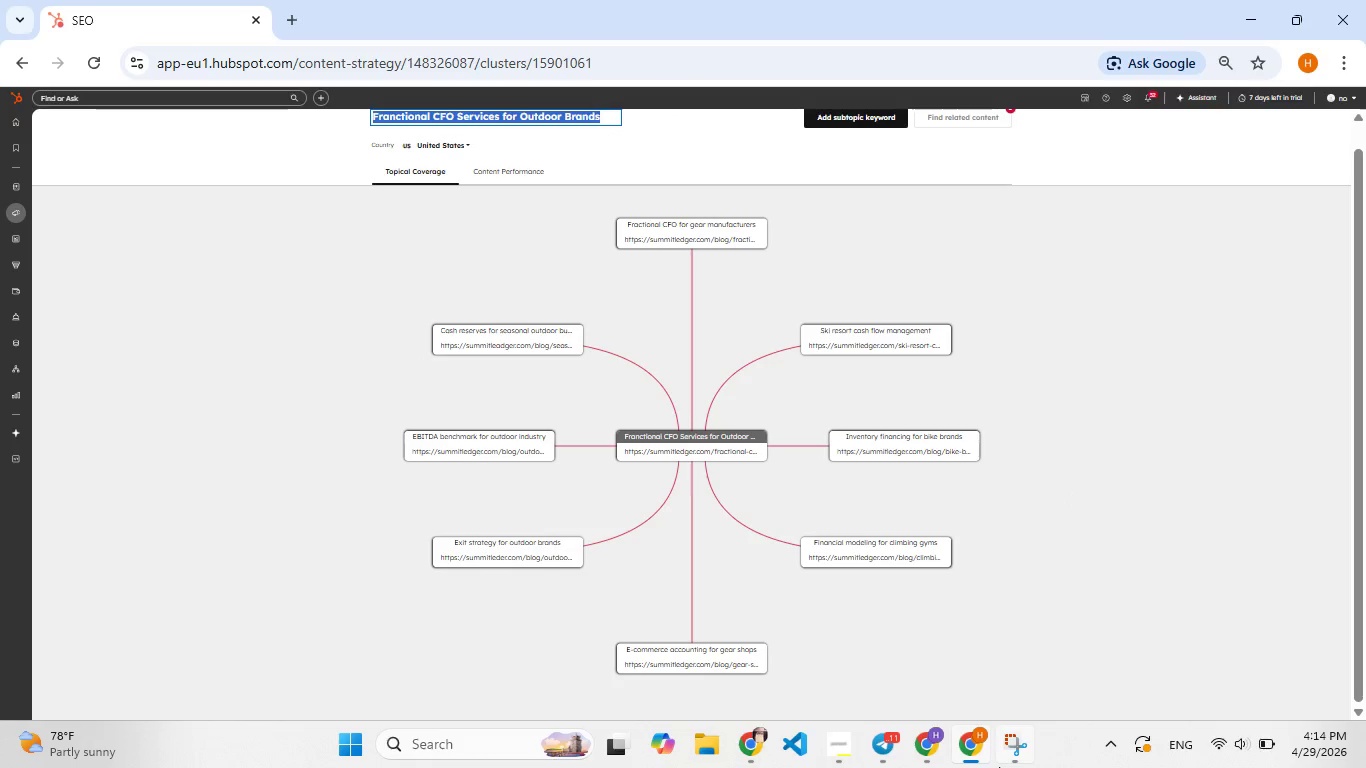 
left_click([1013, 758])
 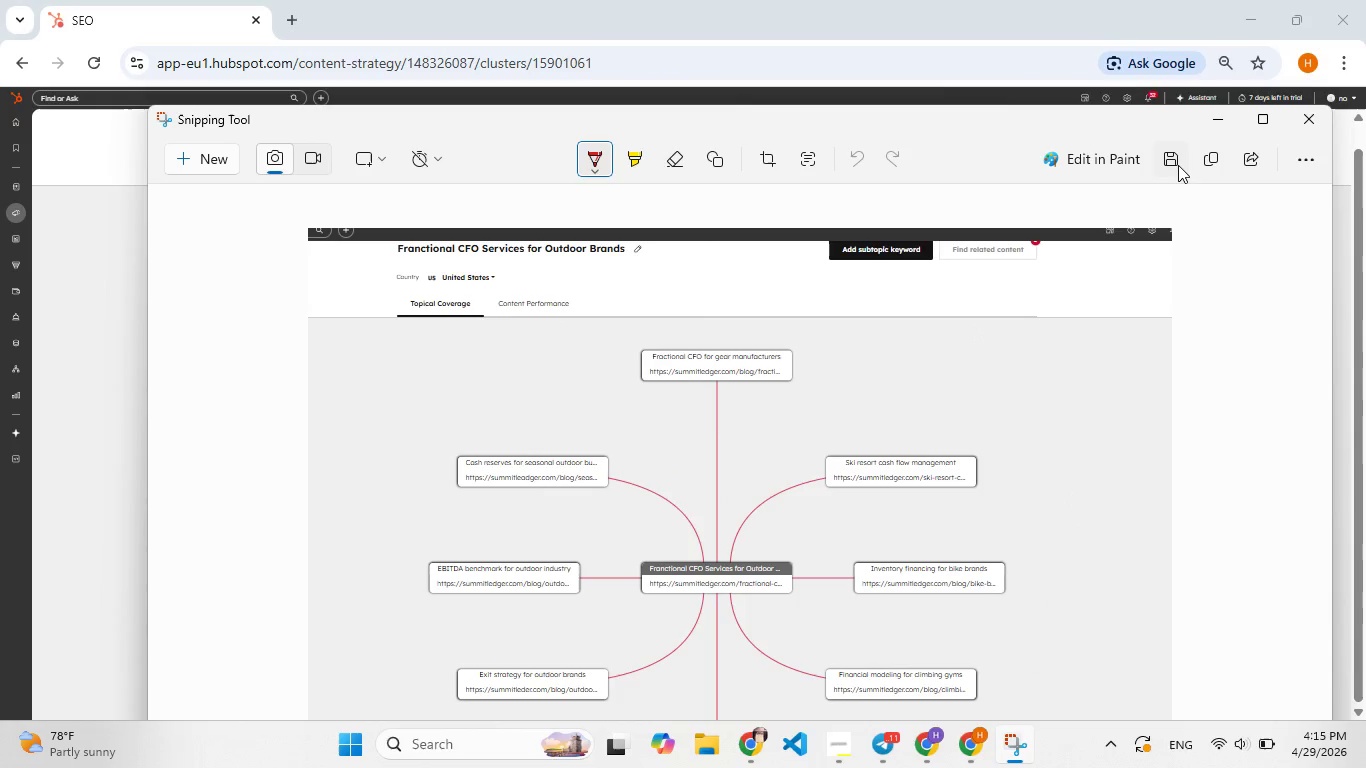 
left_click([1171, 162])
 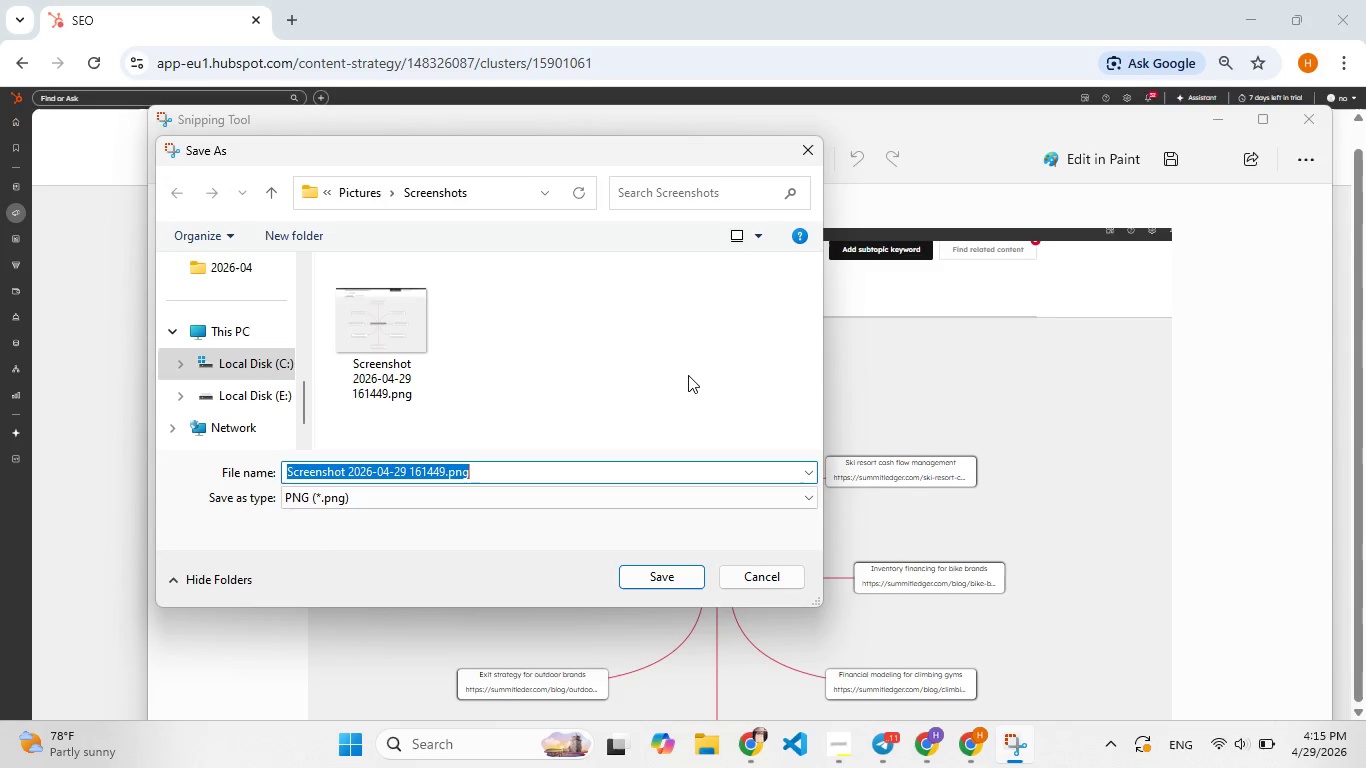 
key(Control+V)
 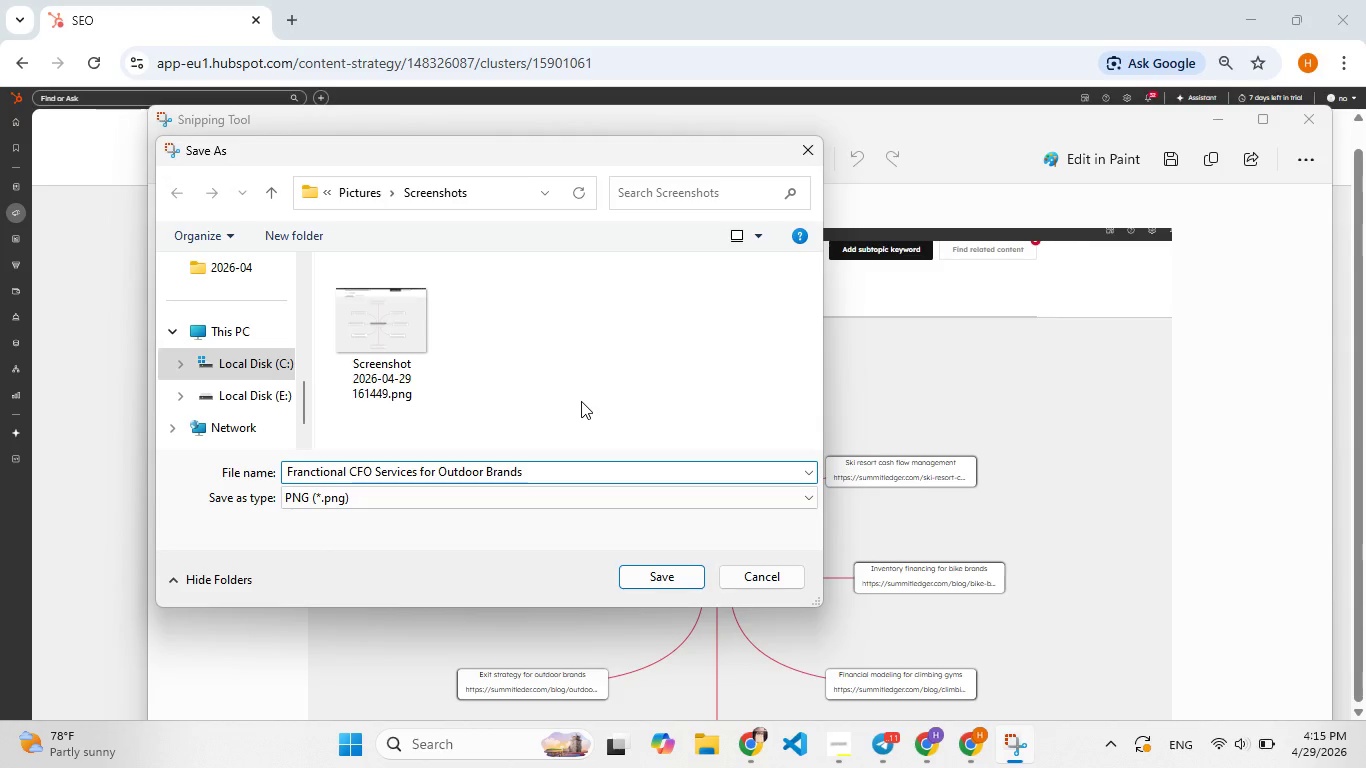 
key(Enter)
 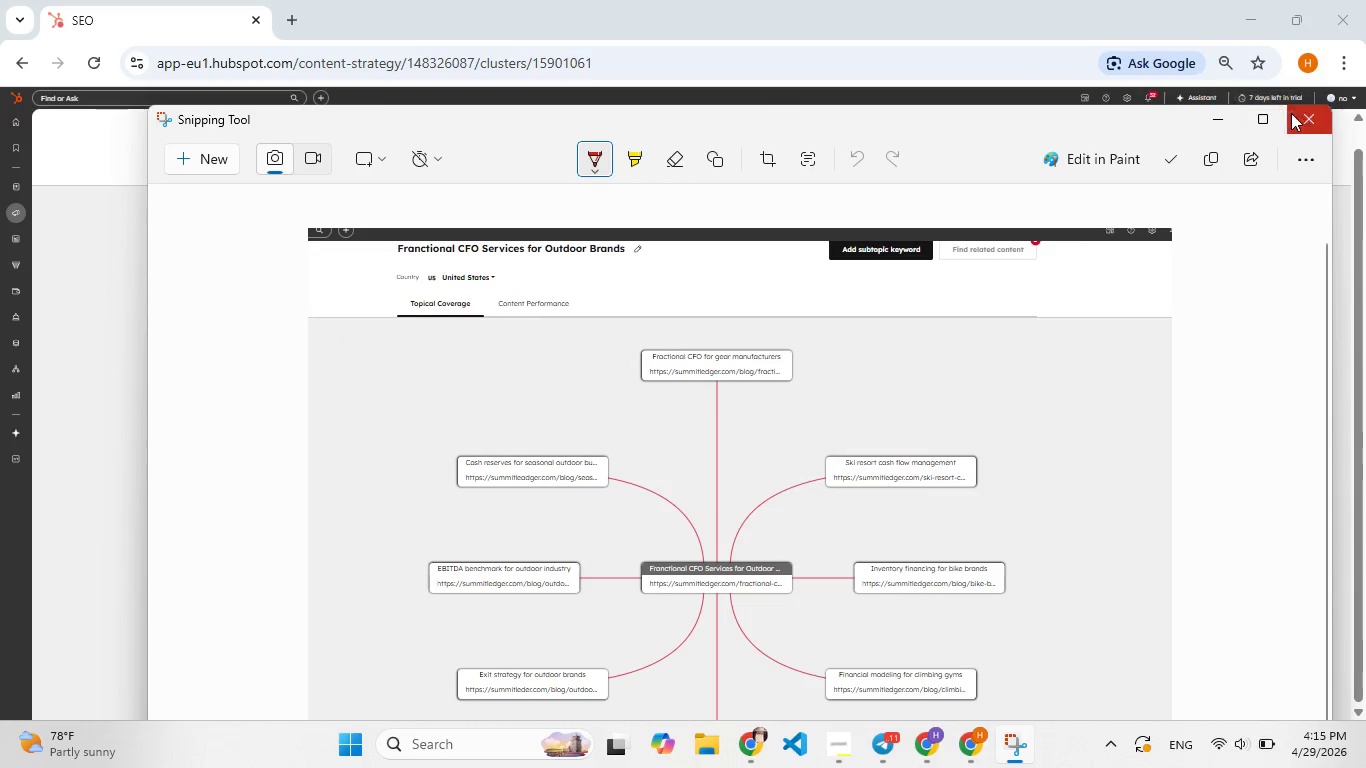 
left_click([1301, 113])
 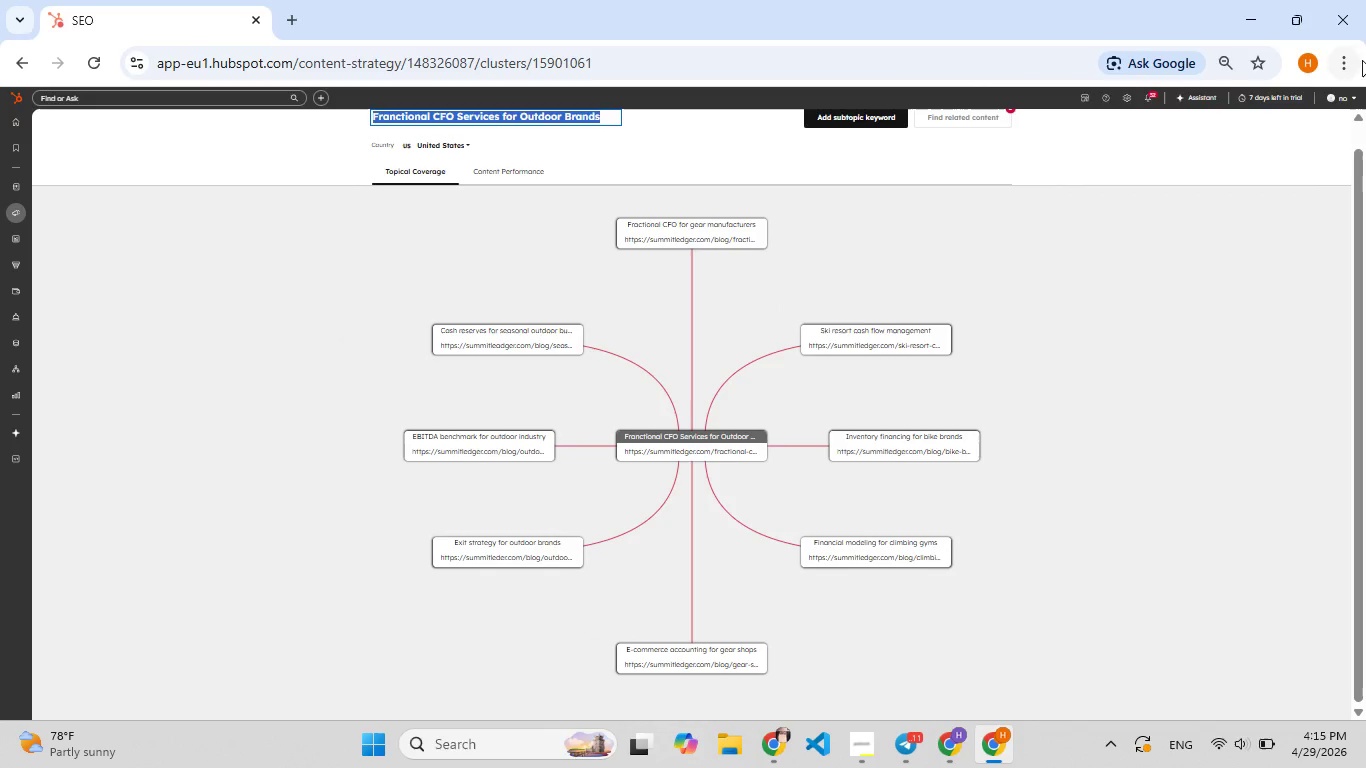 
left_click([1105, 261])
 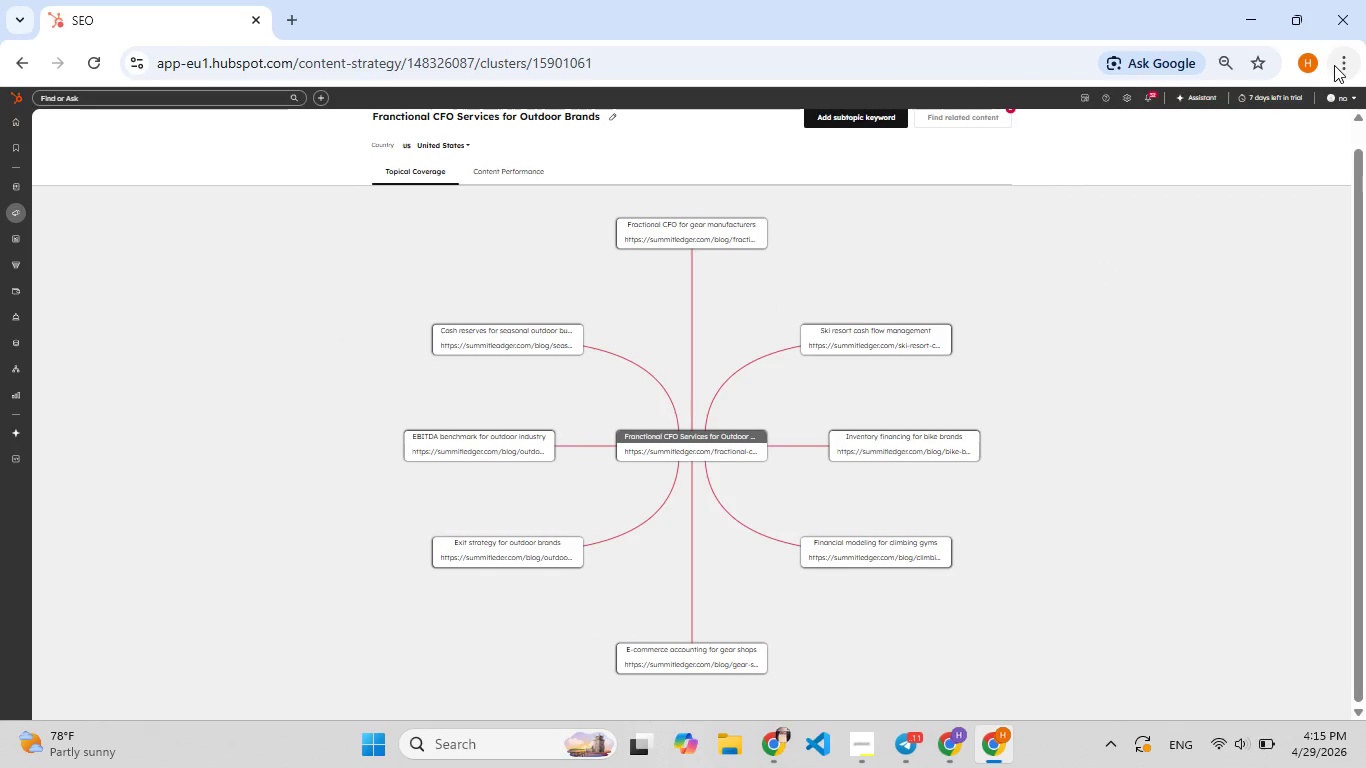 
left_click([1335, 65])
 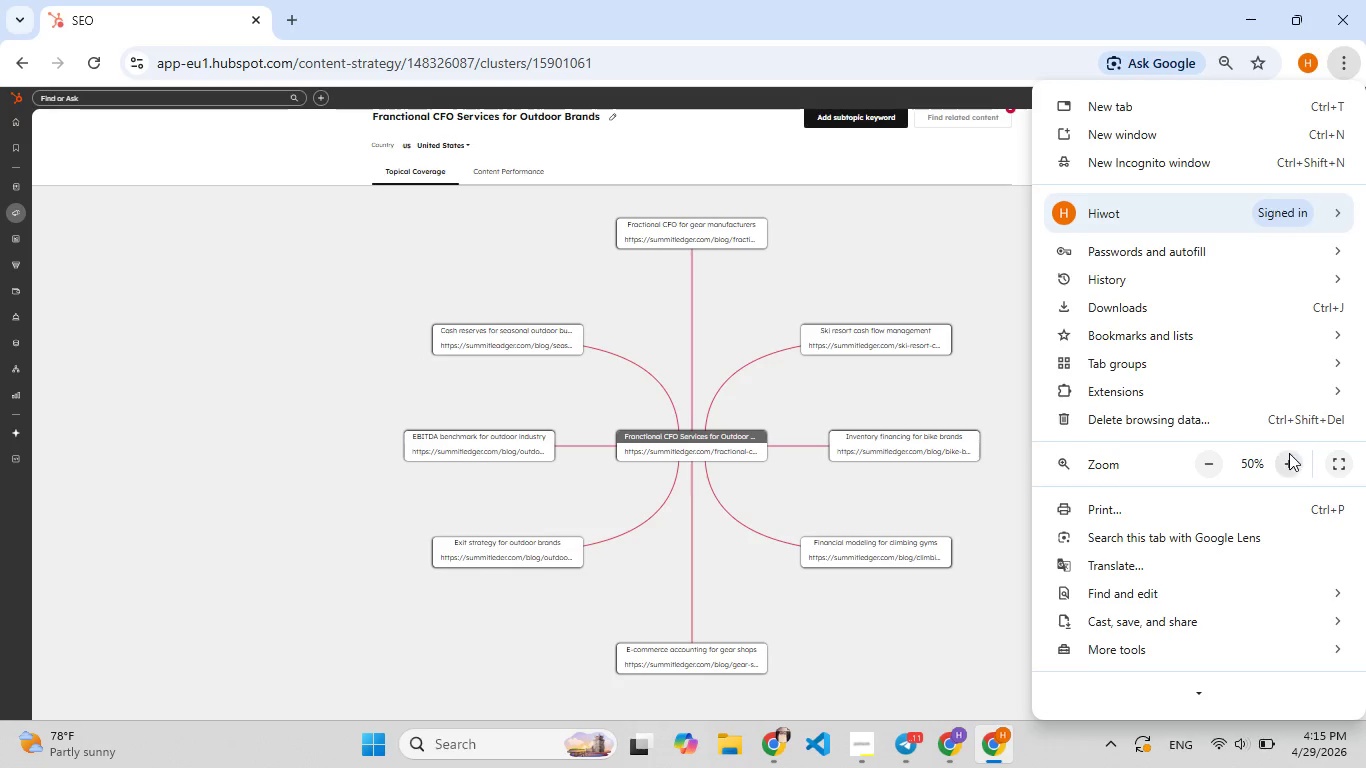 
left_click([1284, 466])
 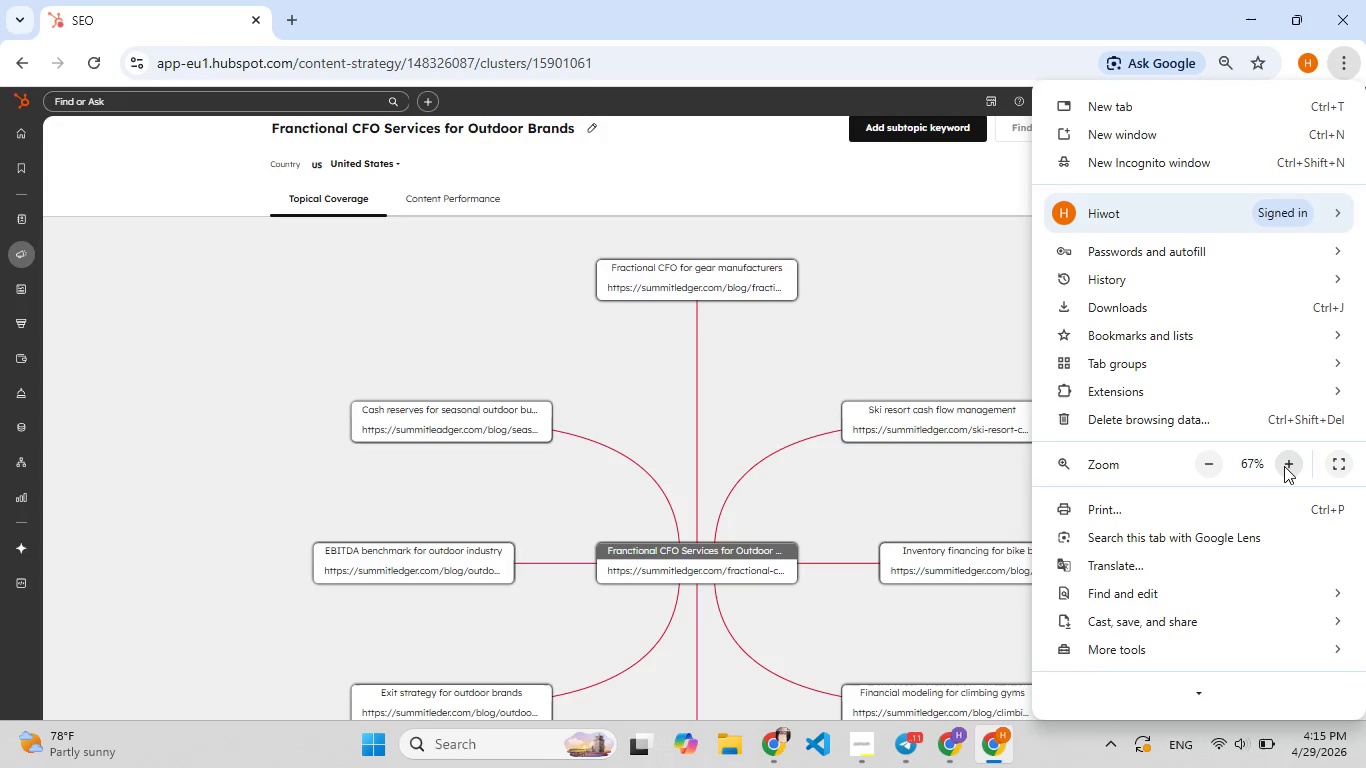 
left_click([1284, 466])
 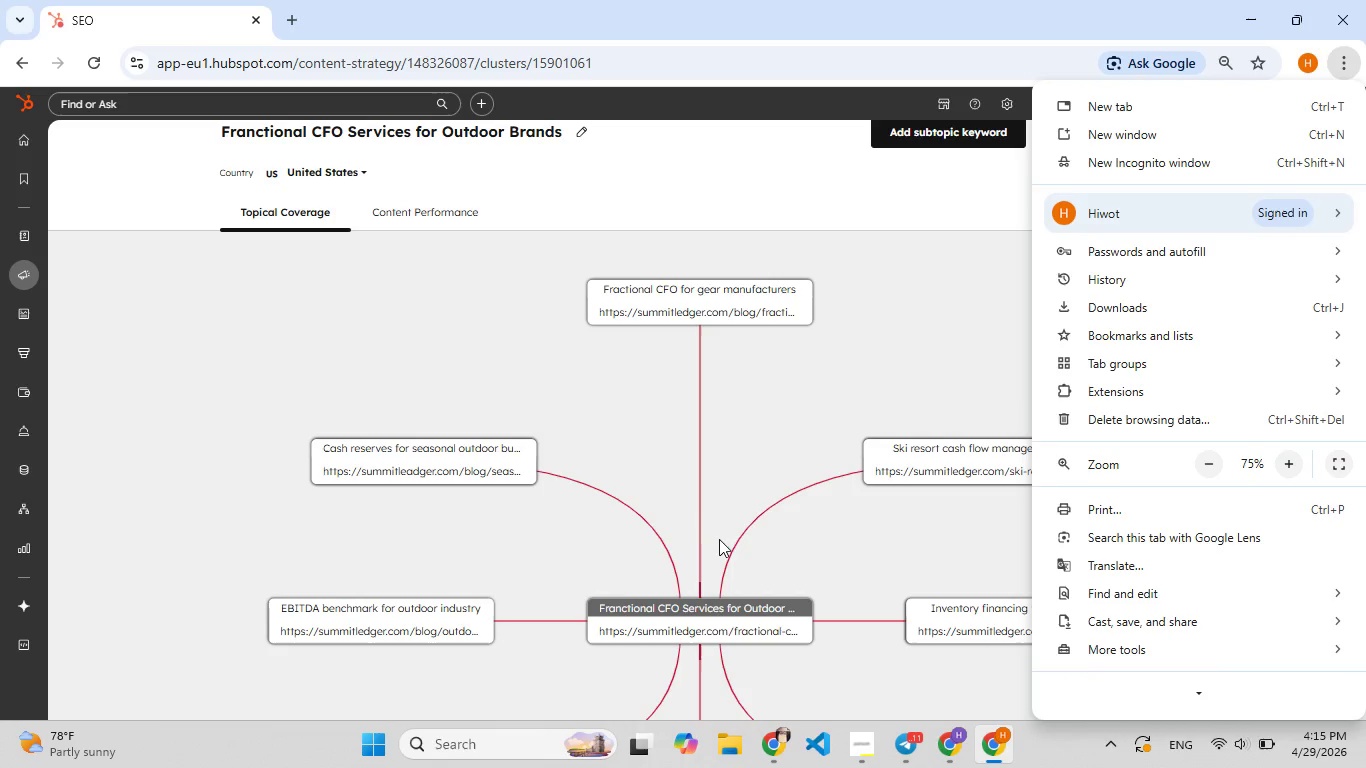 
left_click([696, 539])
 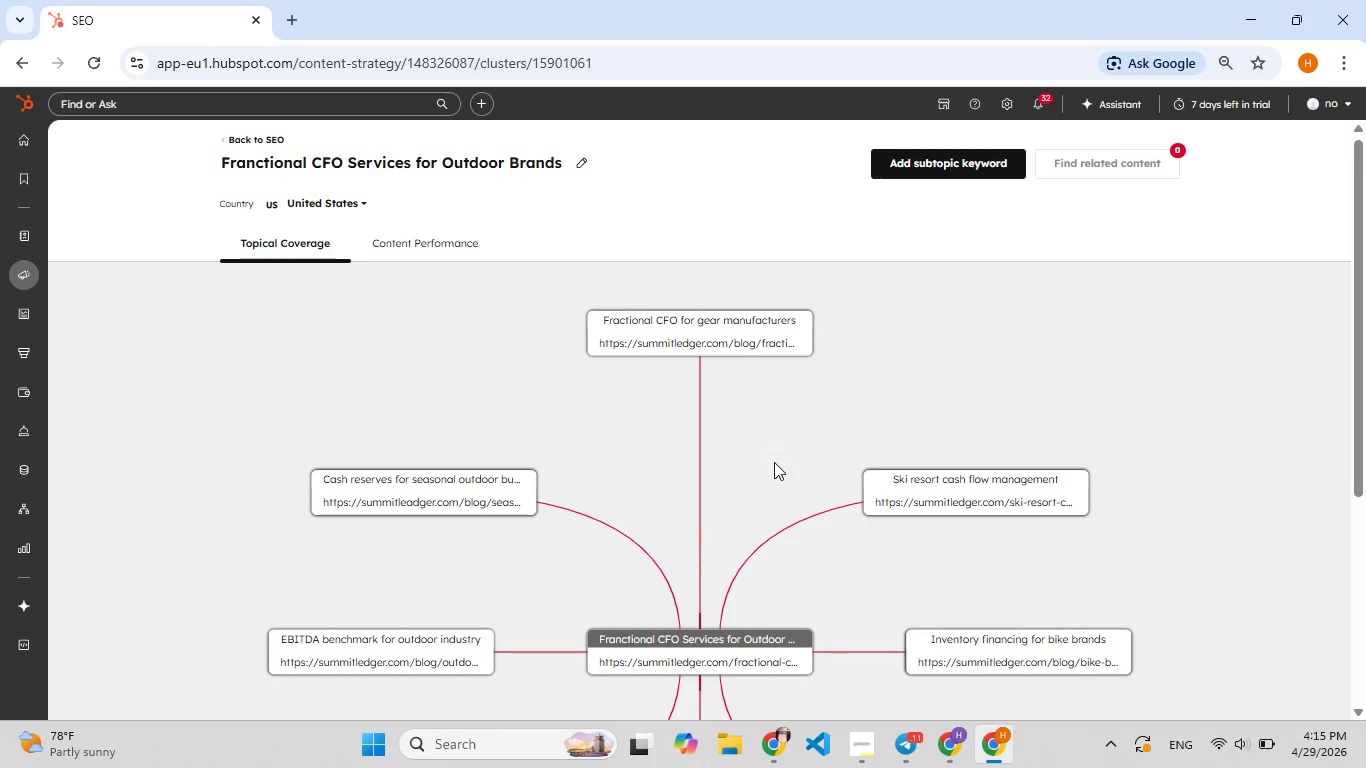 
wait(33.31)
 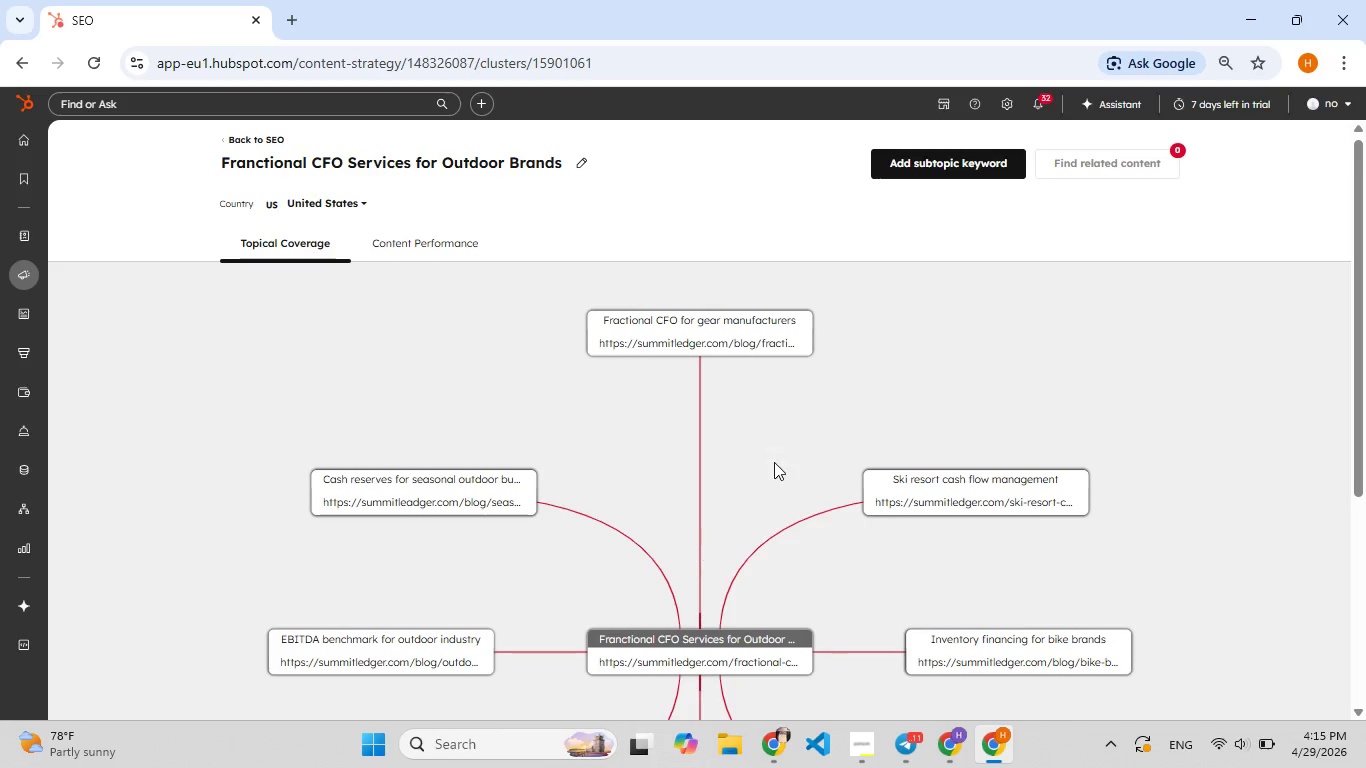 
left_click([300, 18])
 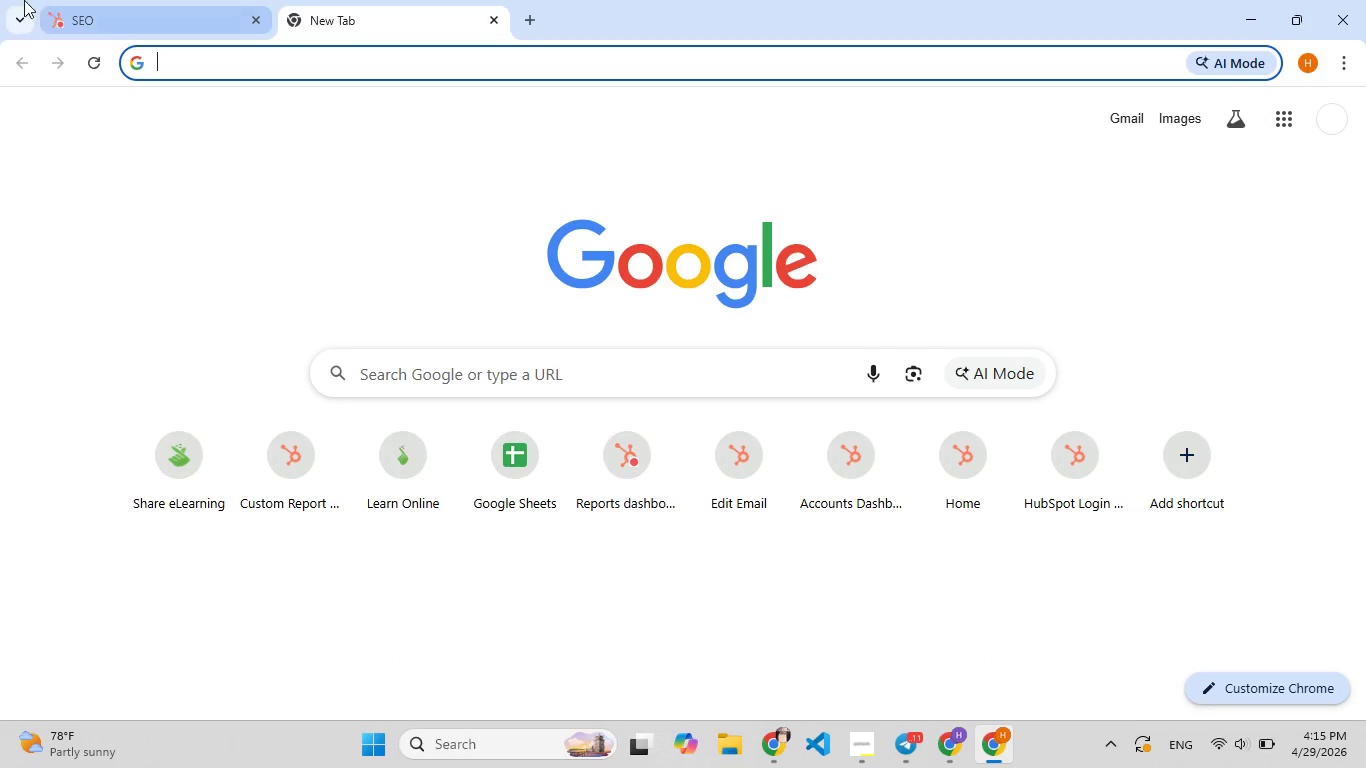 
left_click([172, 0])
 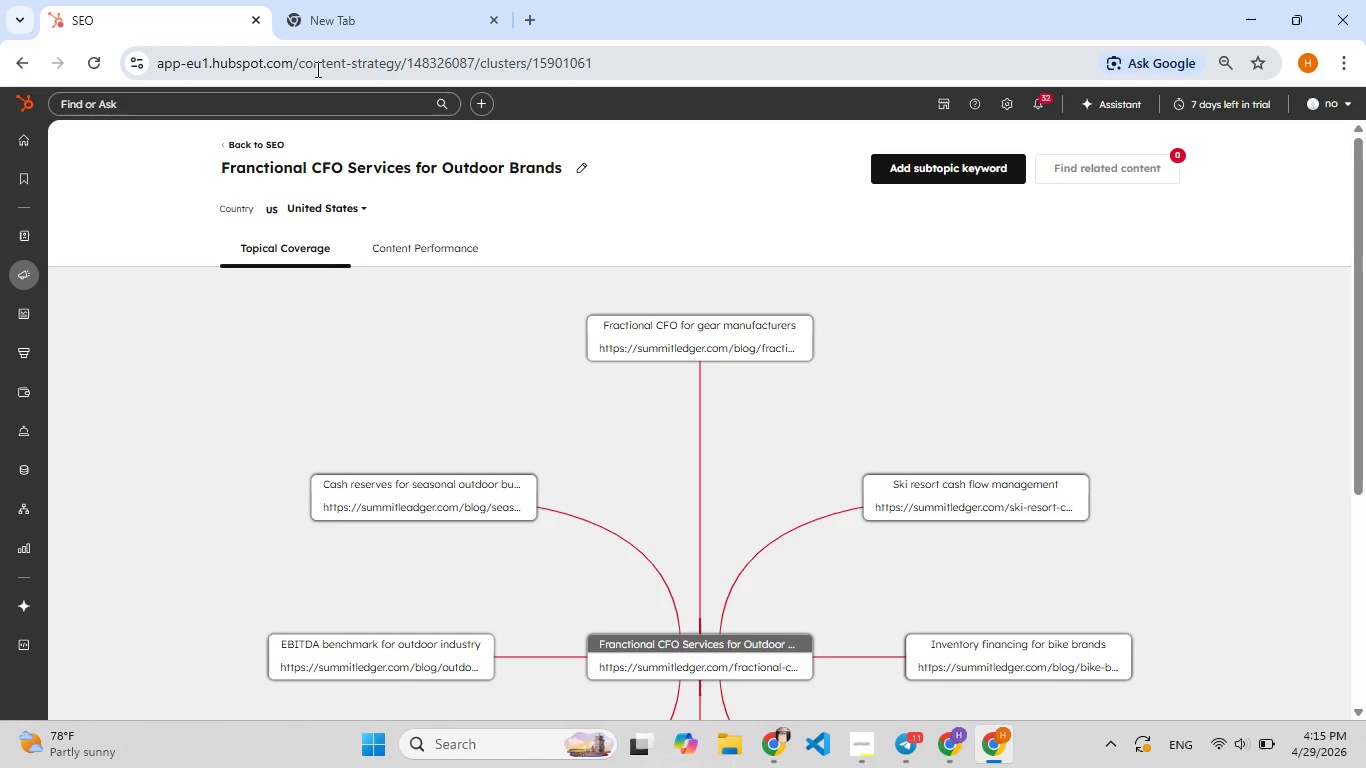 
left_click([316, 69])
 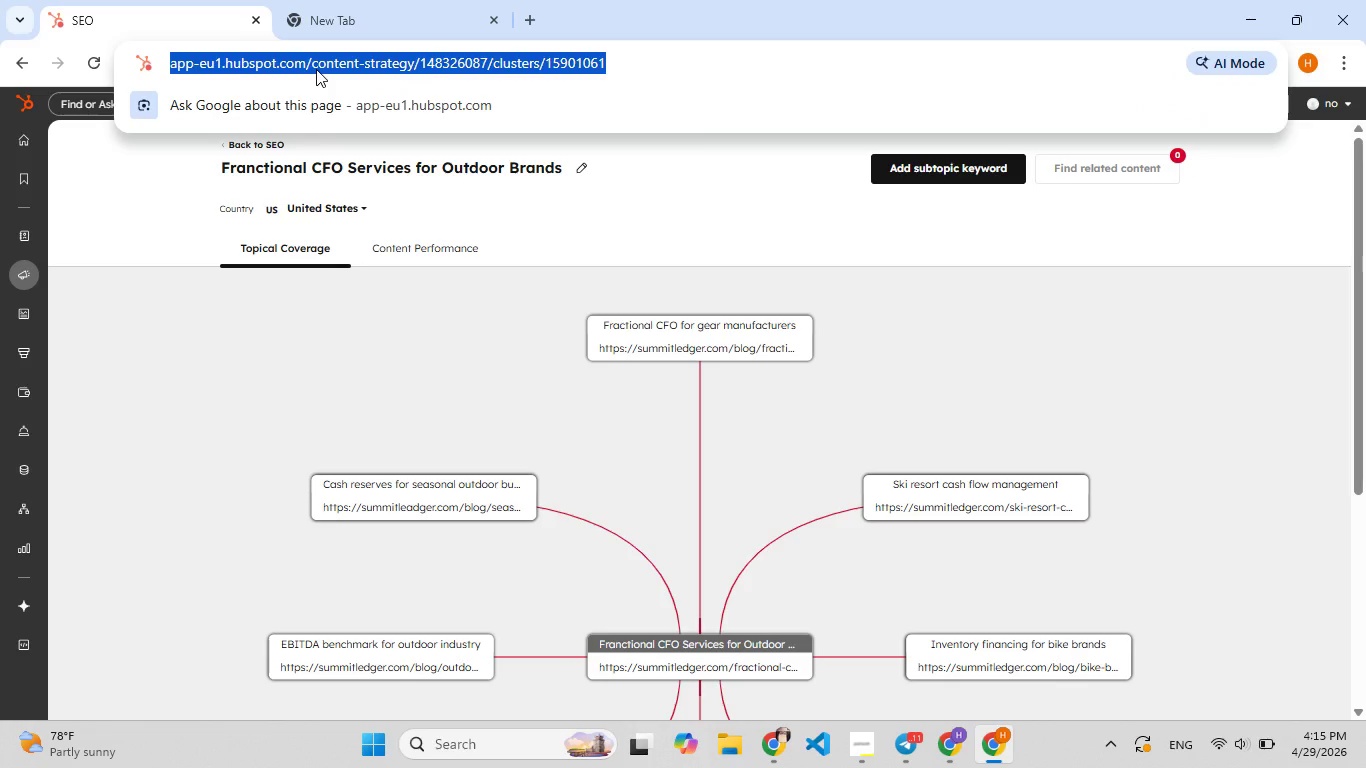 
key(Control+C)
 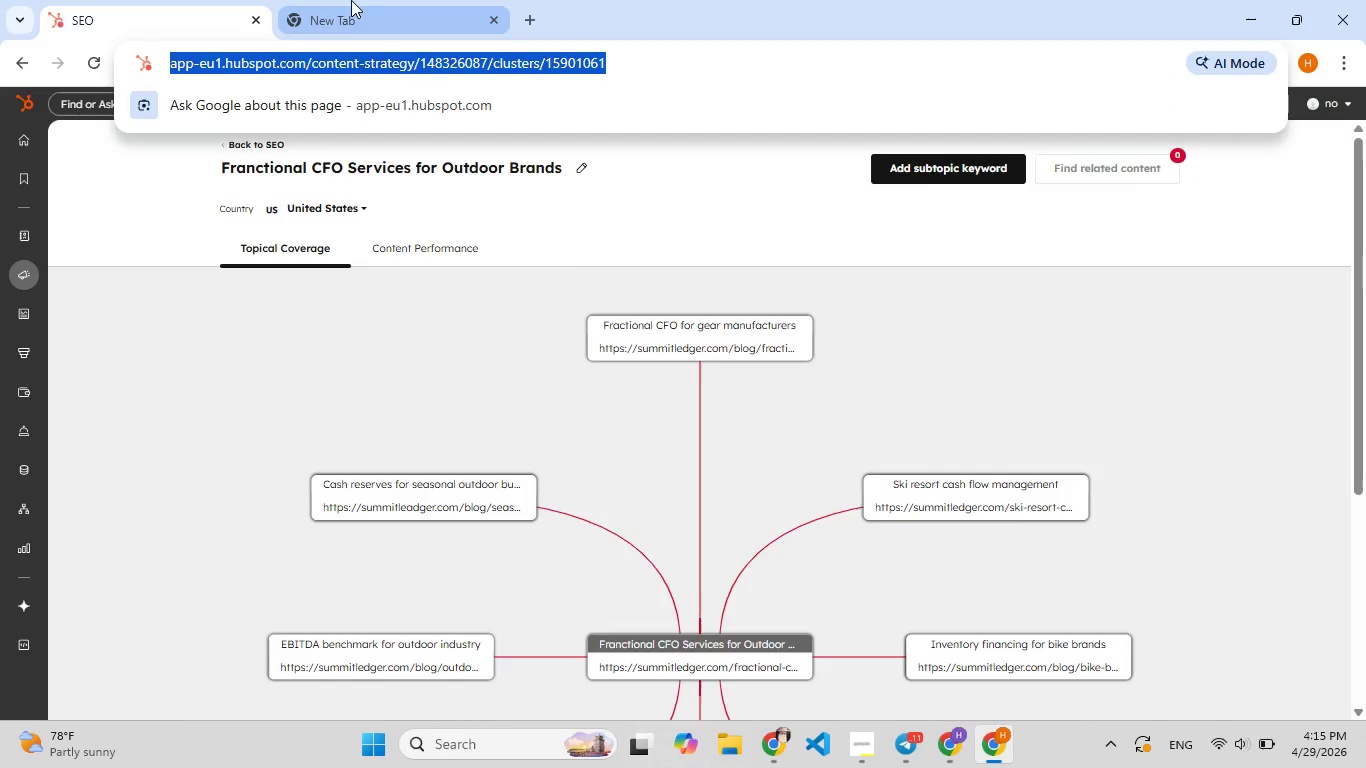 
left_click([351, 0])
 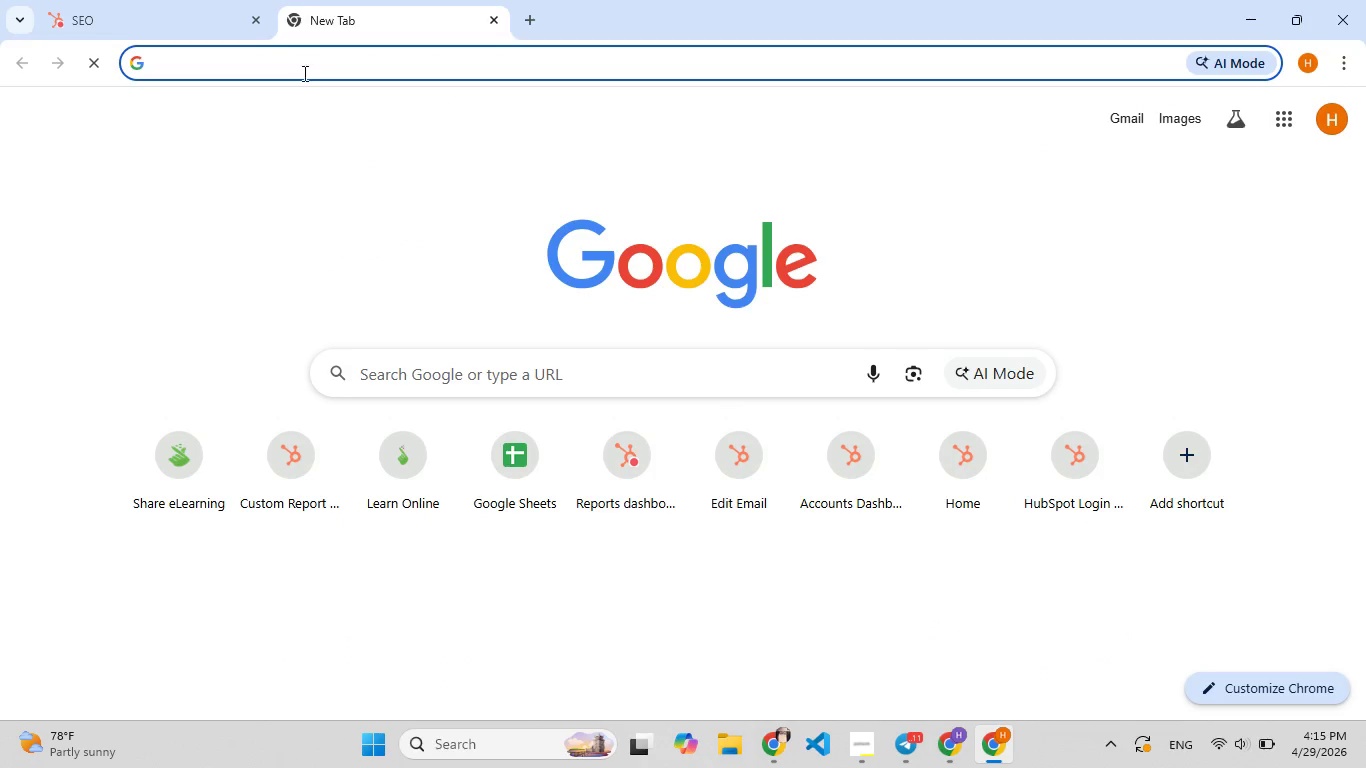 
key(Control+V)
 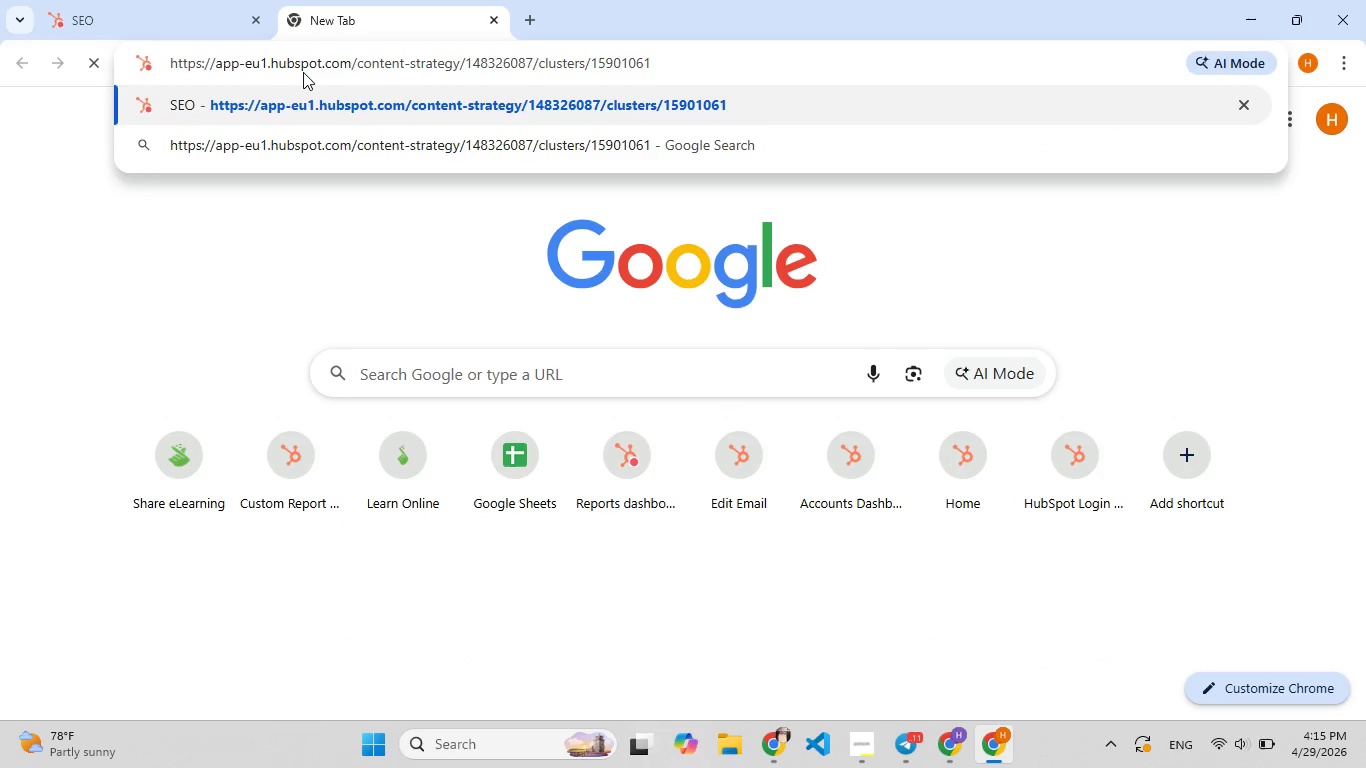 
key(Enter)
 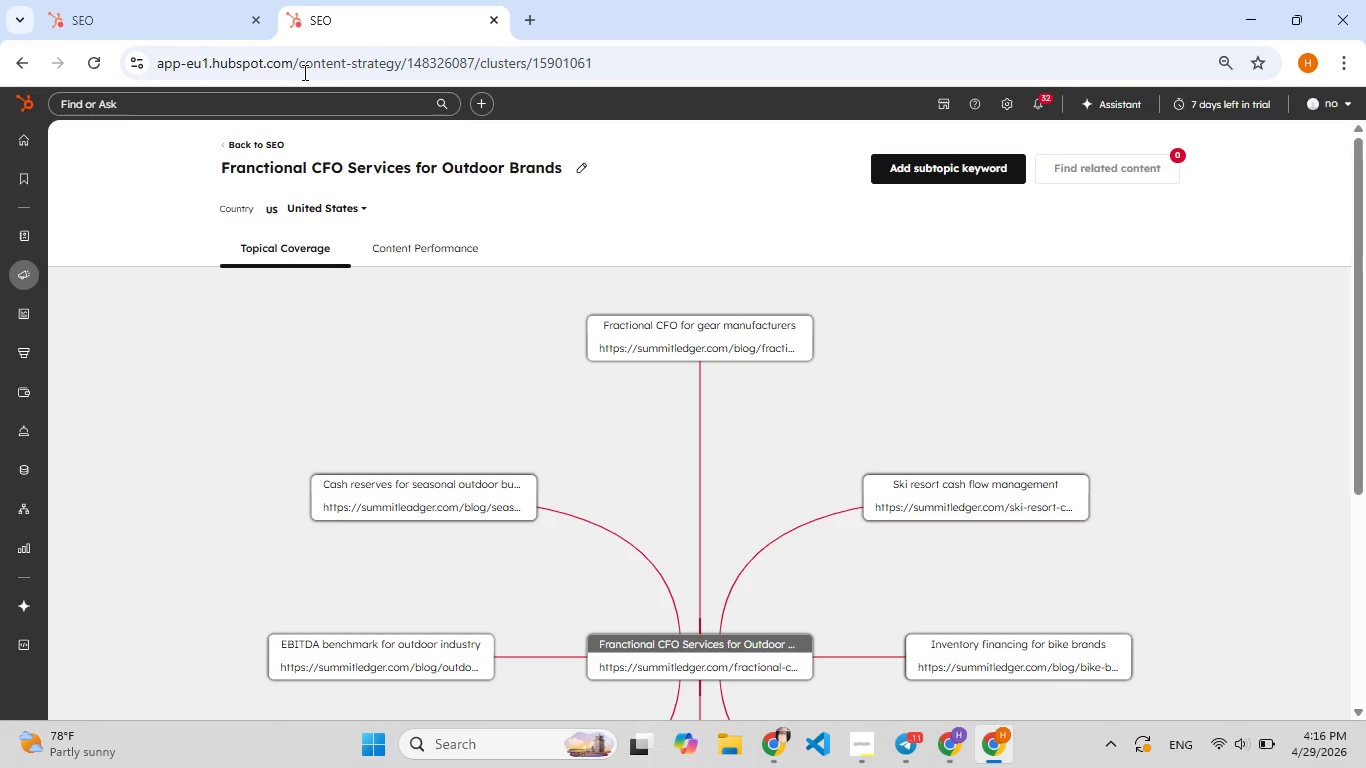 
wait(25.77)
 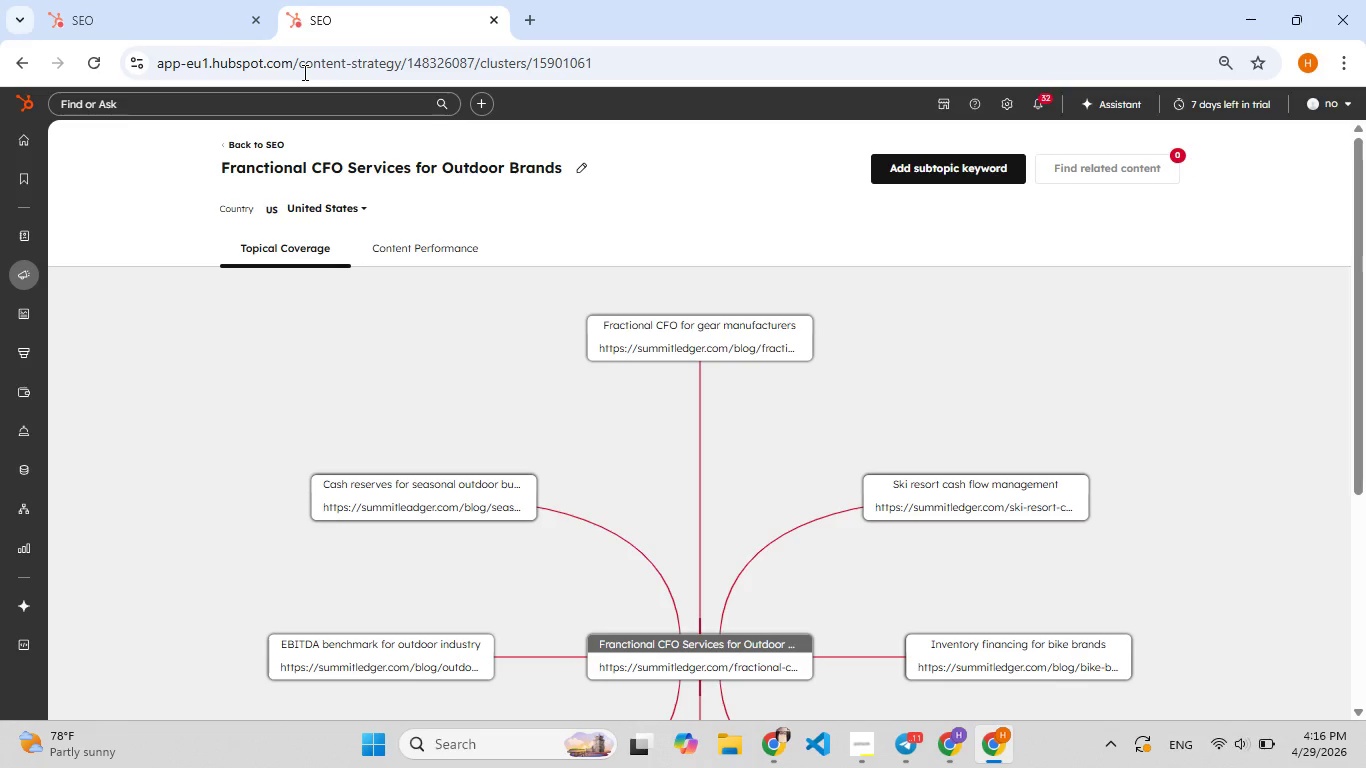 
left_click([229, 182])
 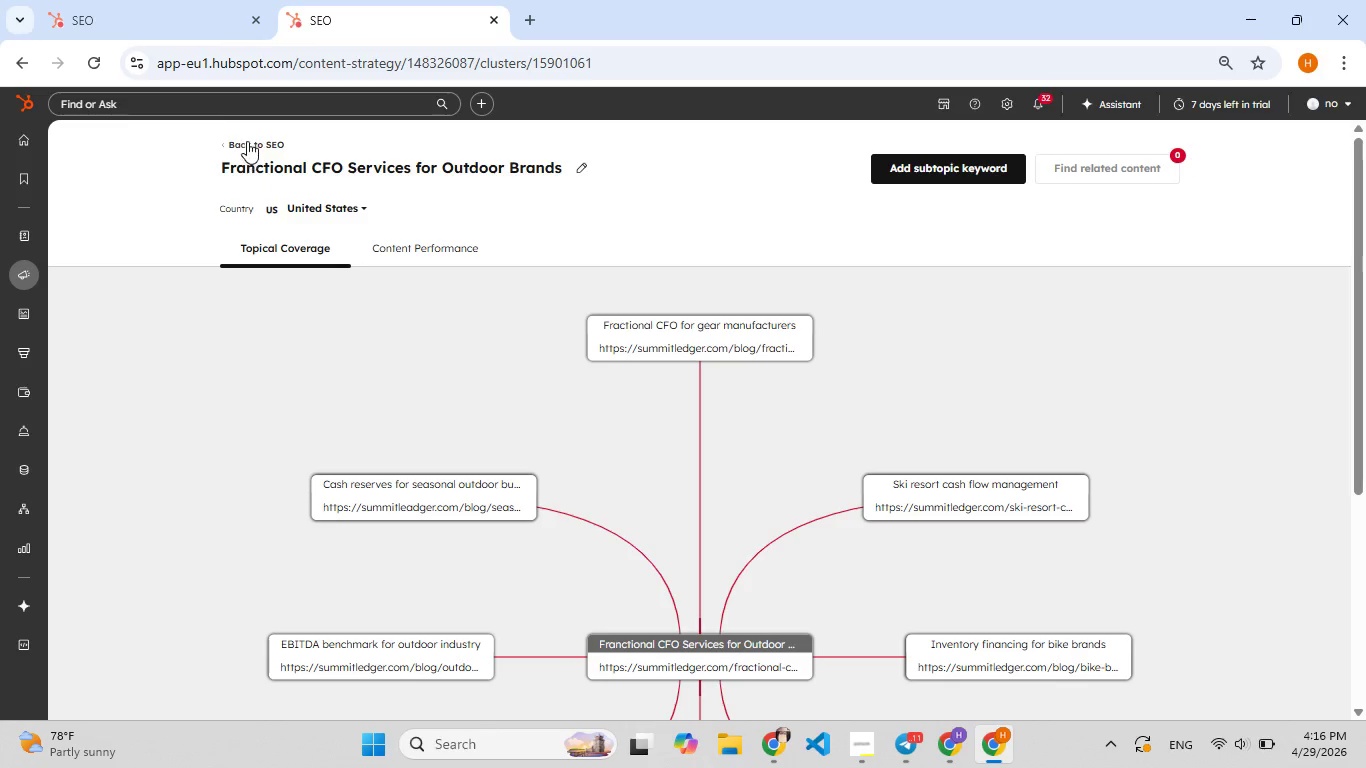 
left_click([247, 139])
 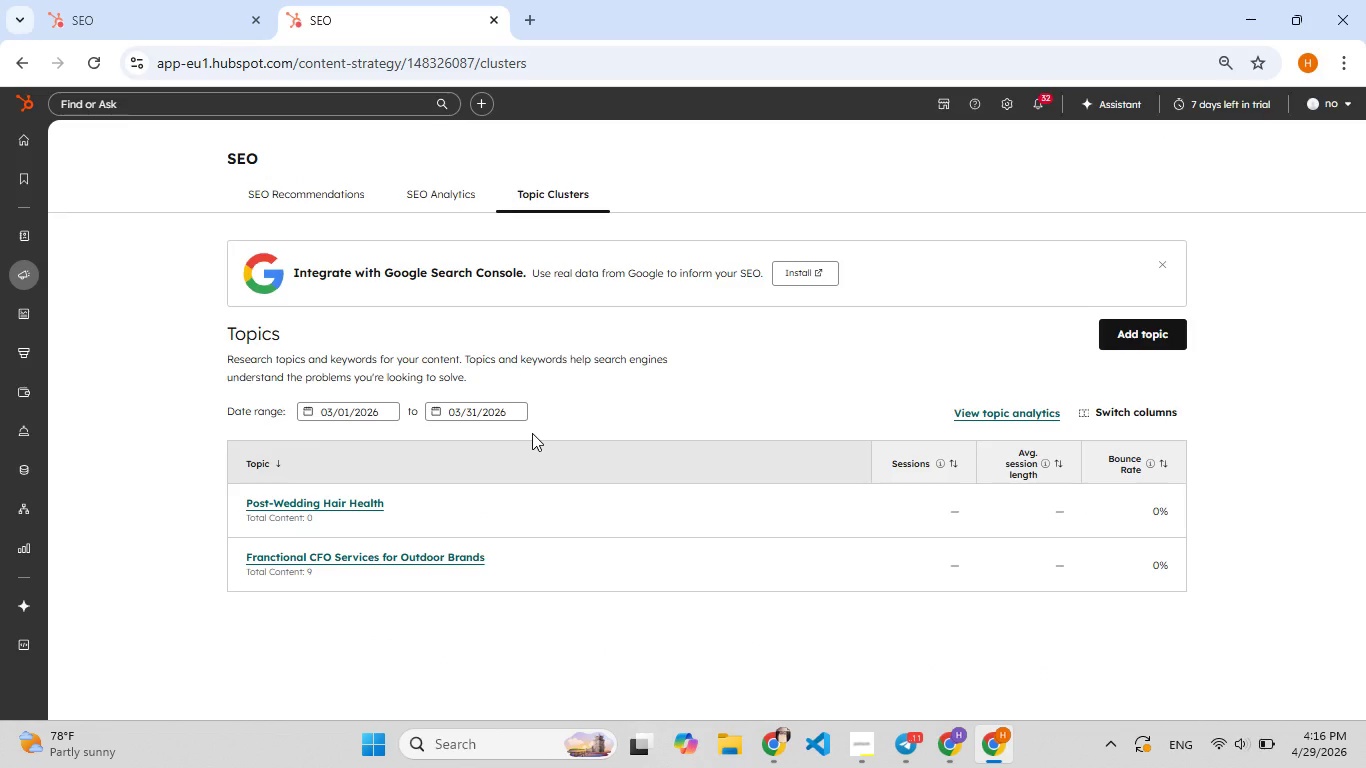 
wait(5.22)
 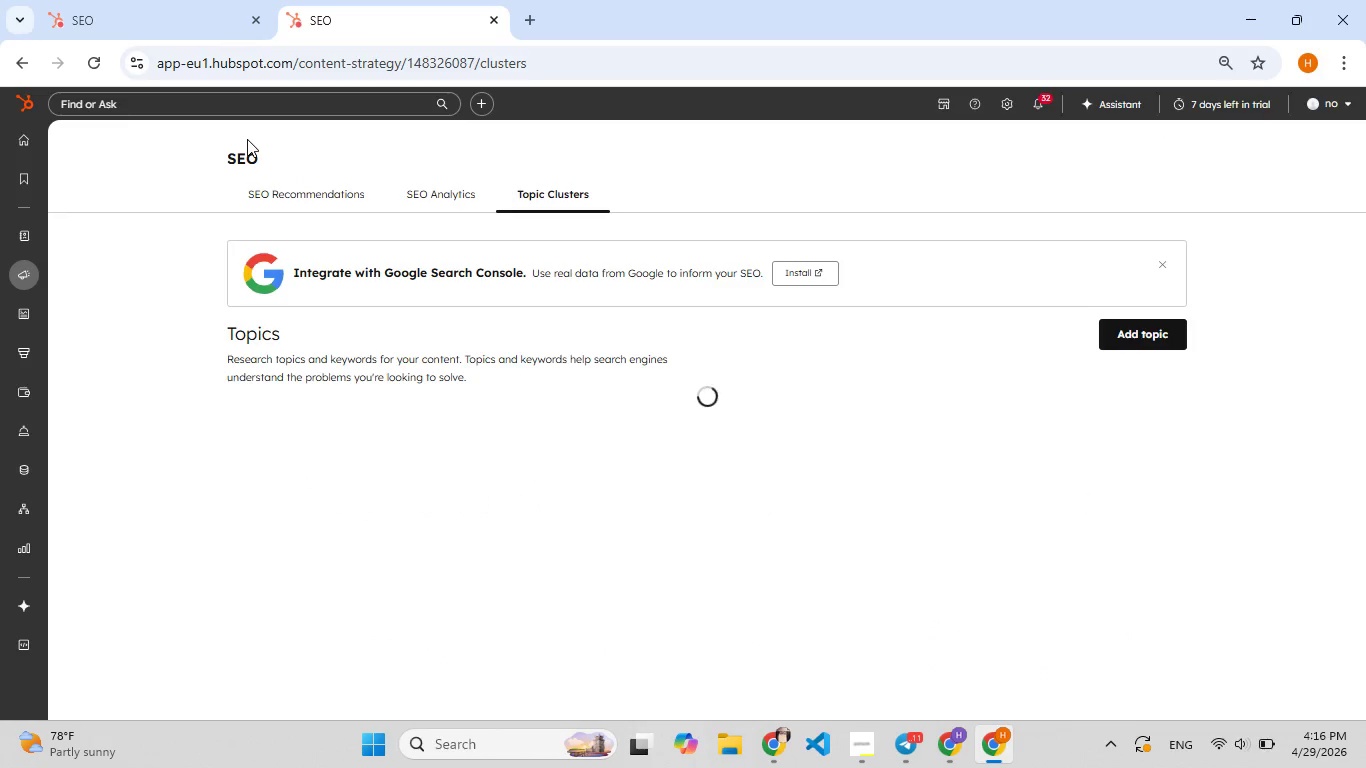 
left_click([435, 558])
 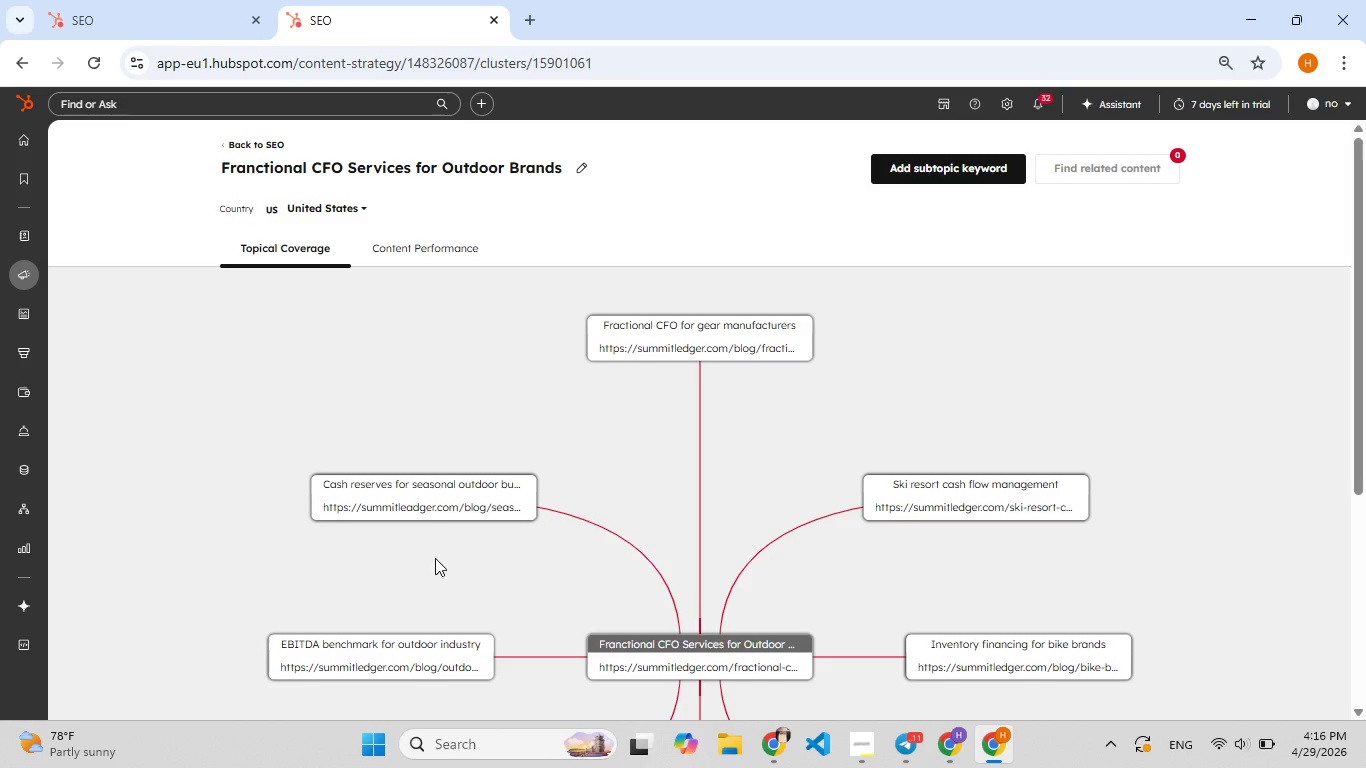 
wait(8.61)
 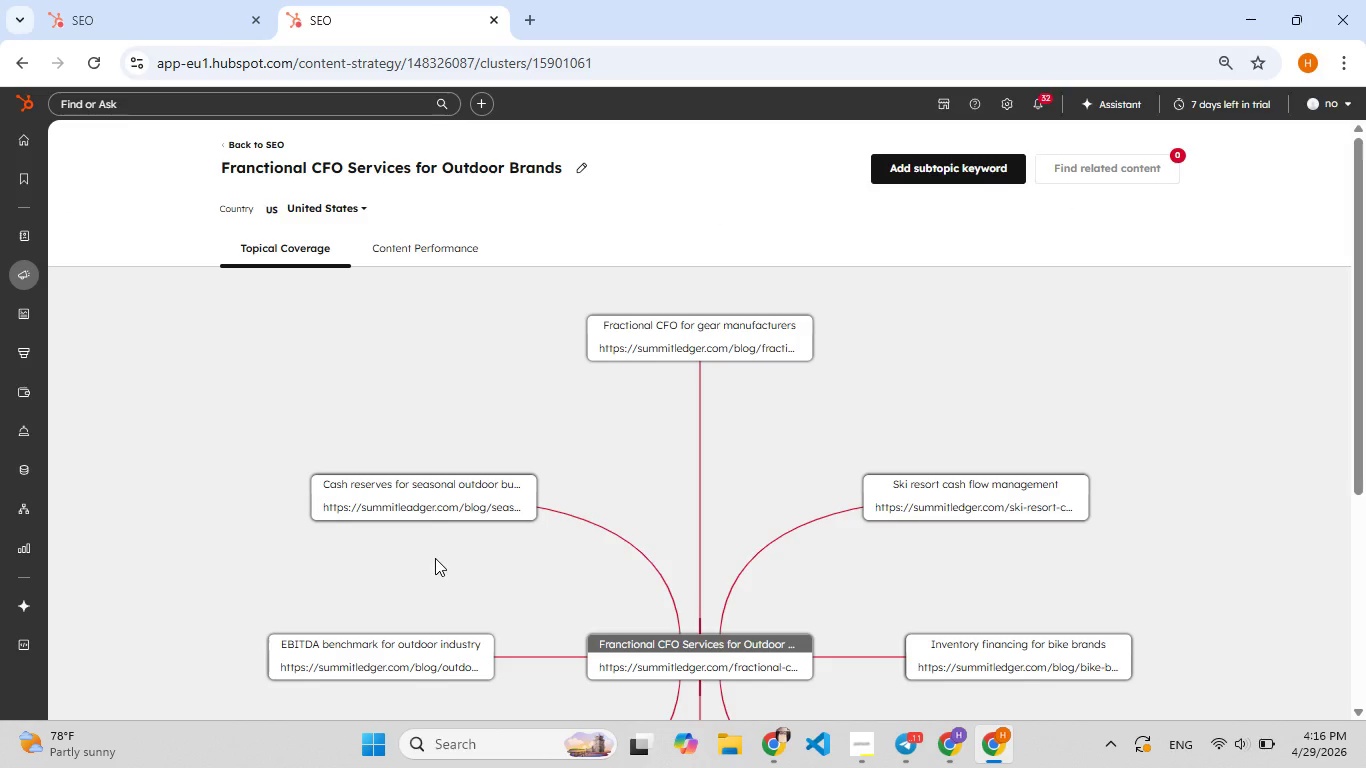 
left_click([414, 35])
 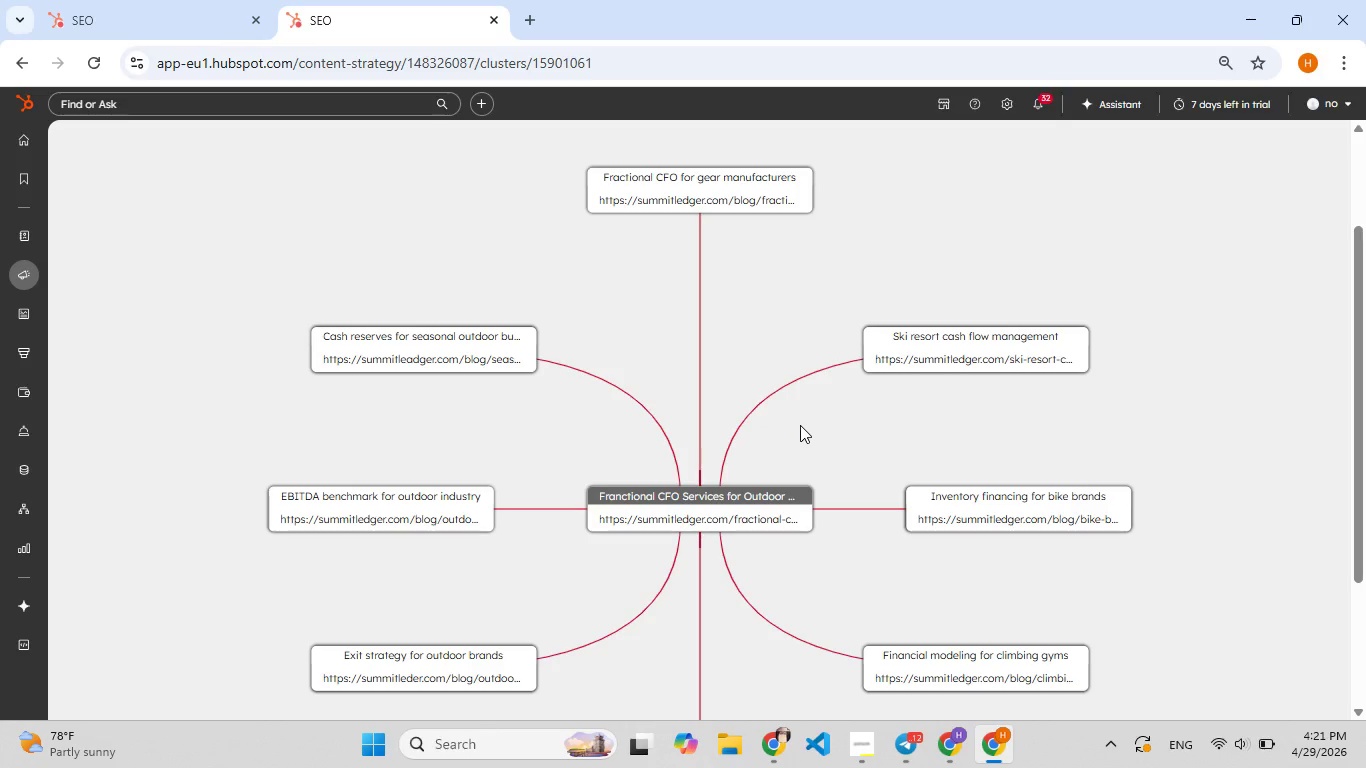 
wait(273.8)
 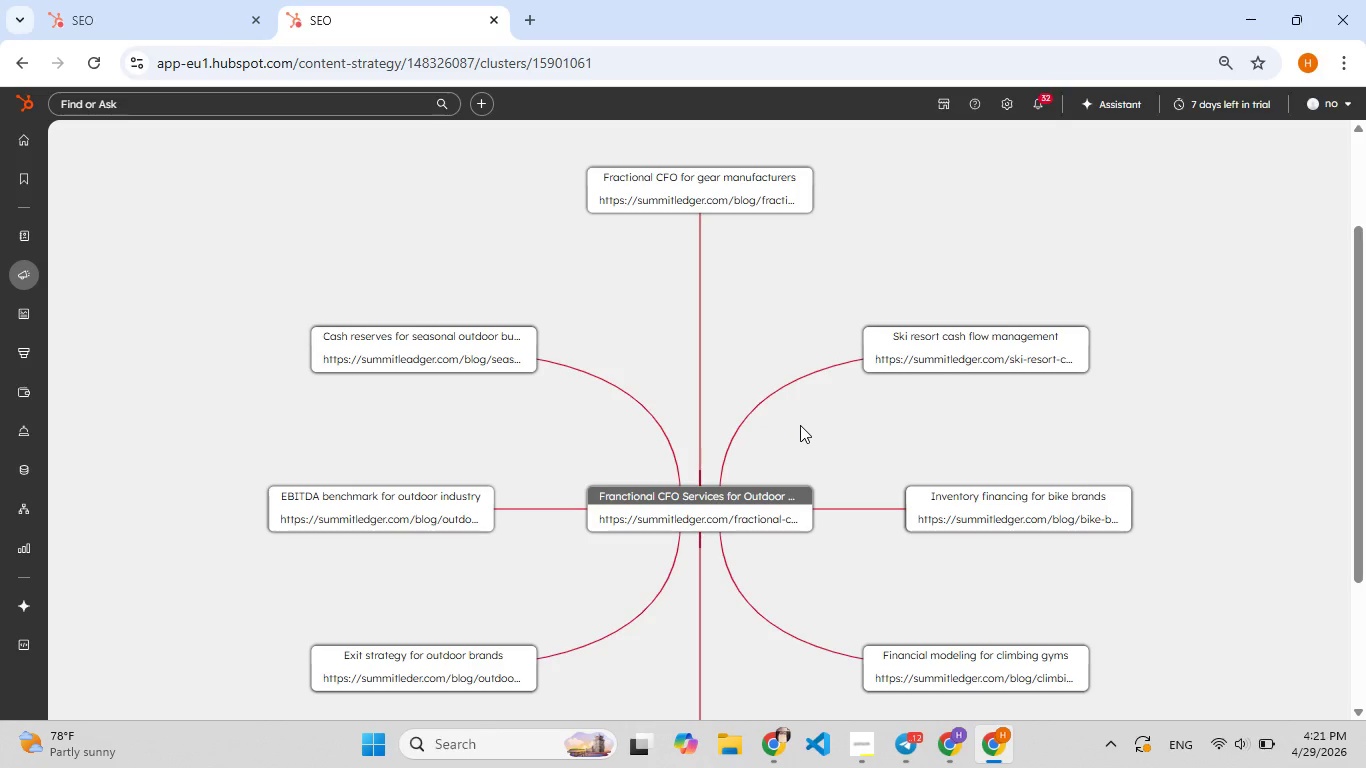 
left_click([746, 238])
 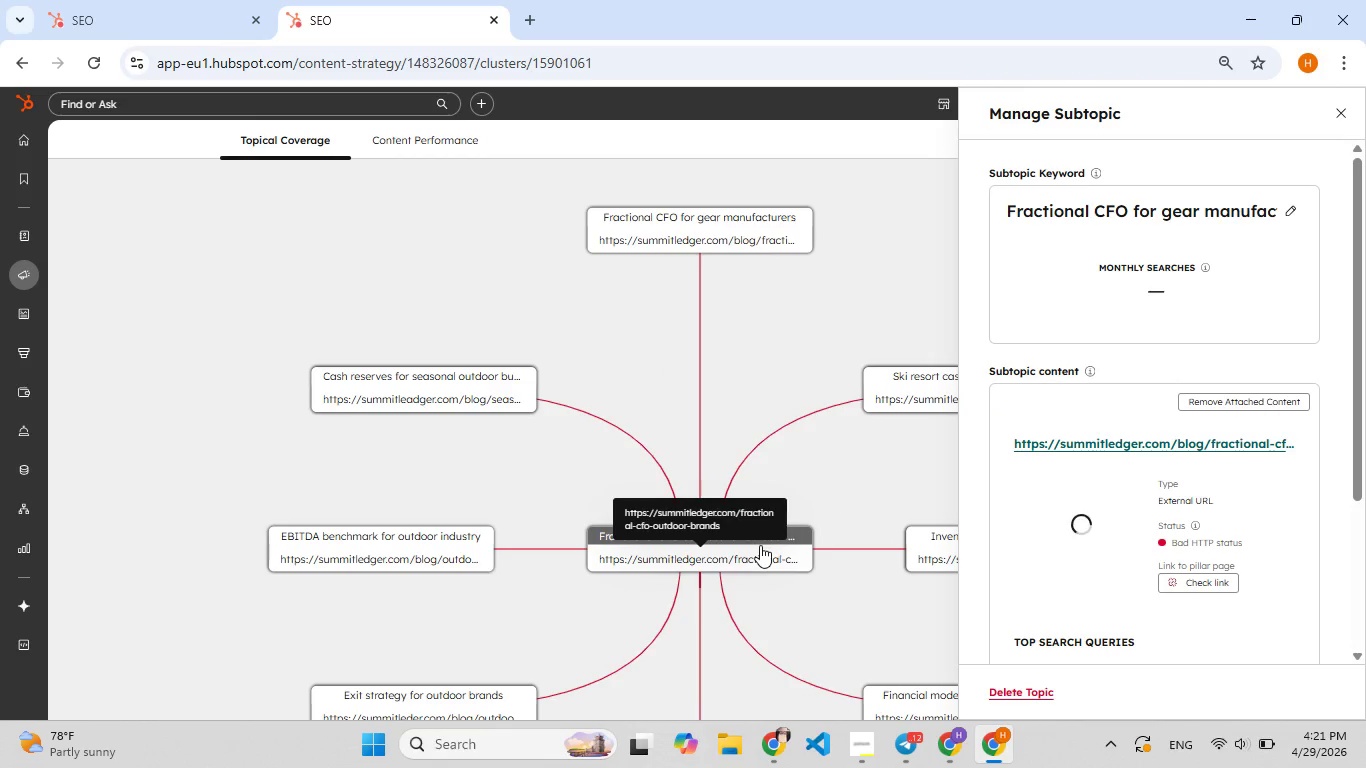 
left_click([804, 530])
 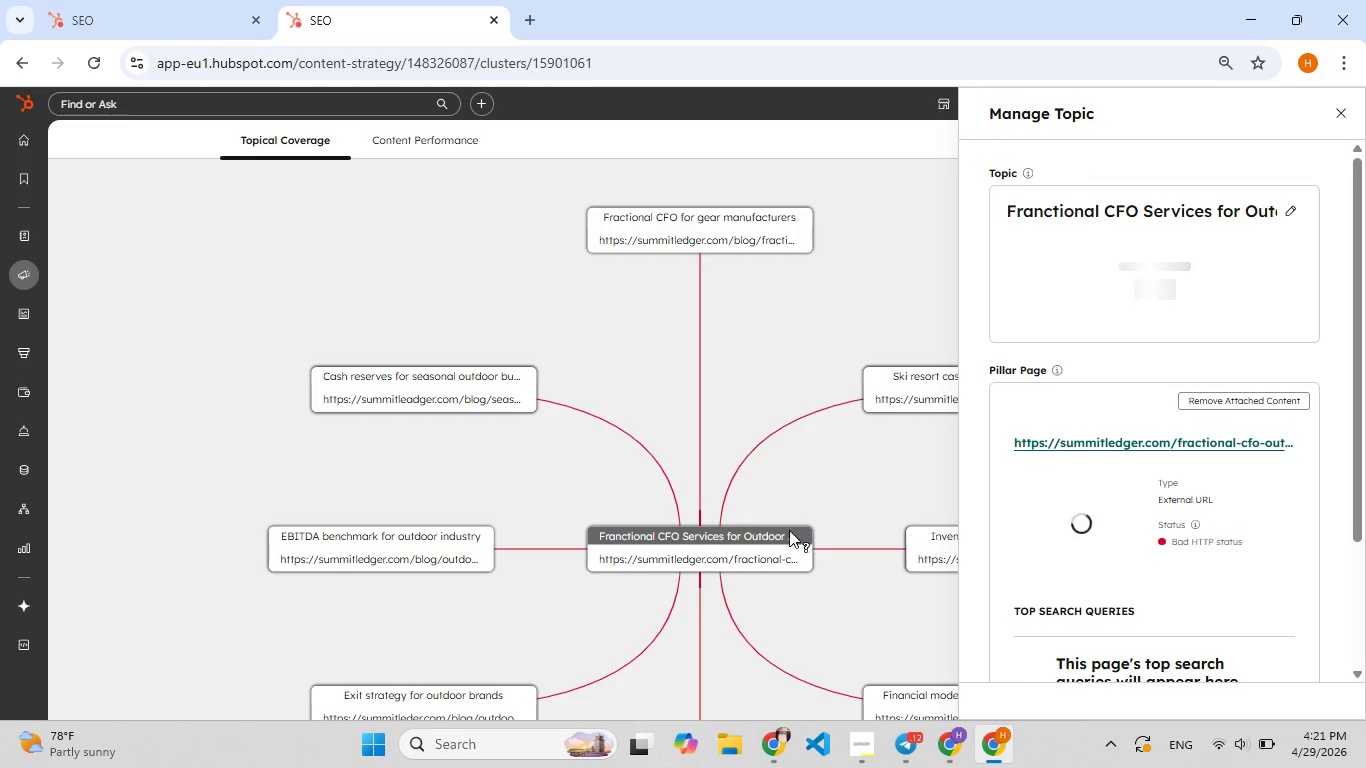 
left_click([758, 524])
 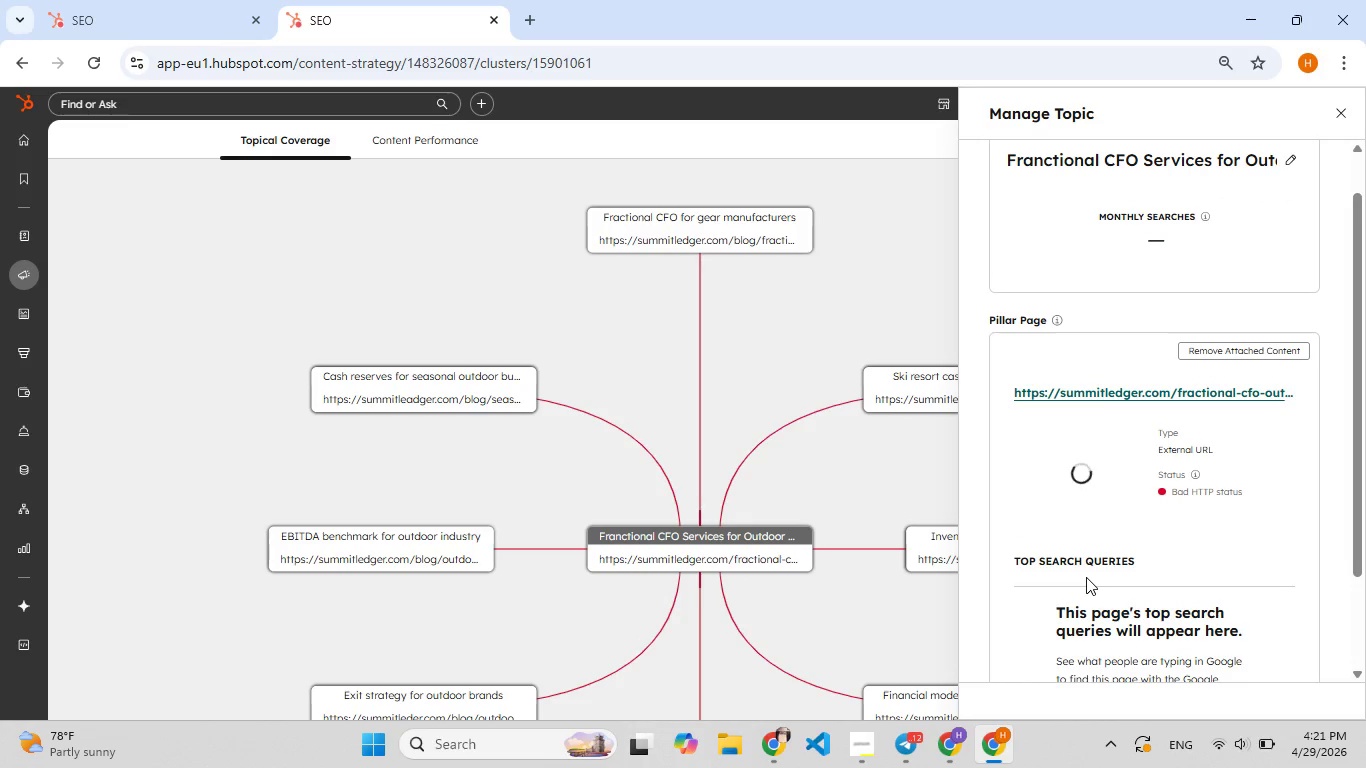 
wait(11.12)
 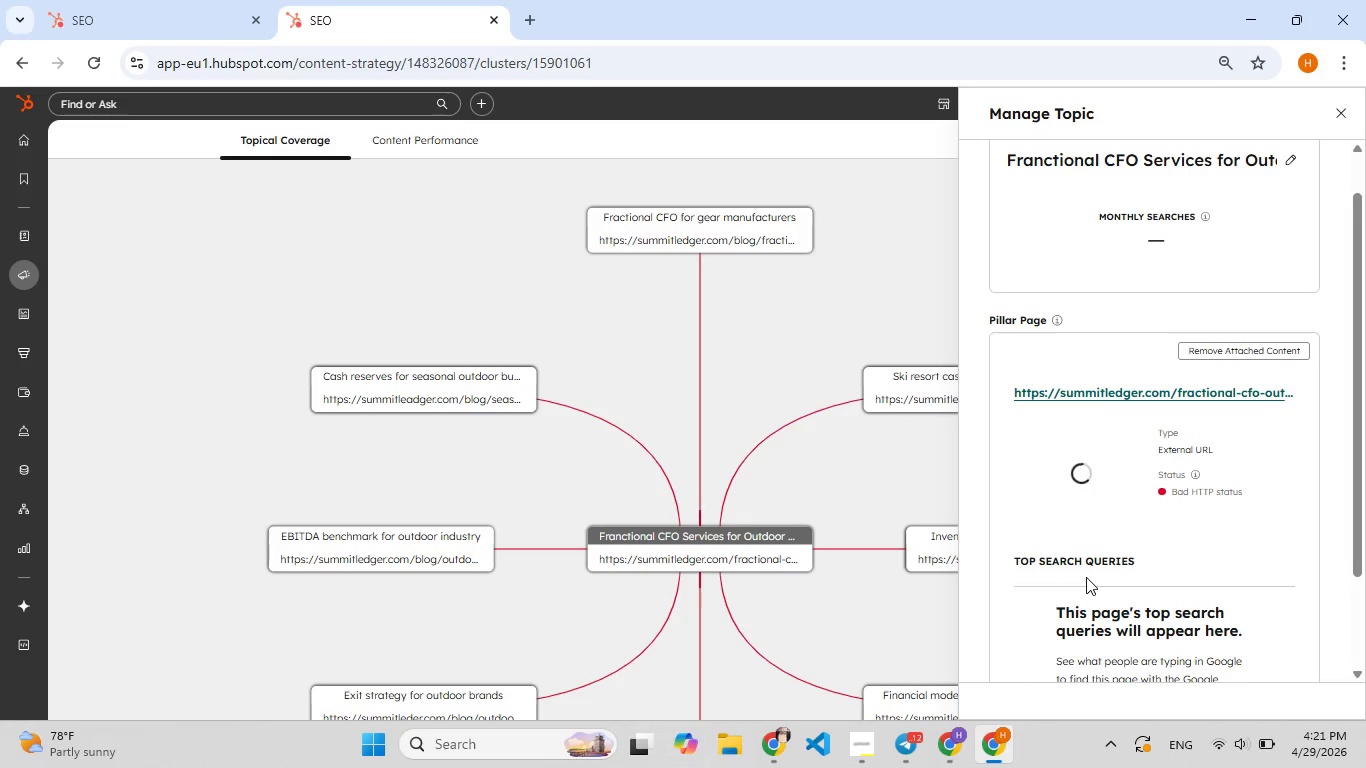 
hold_key(key=F5, duration=0.53)
 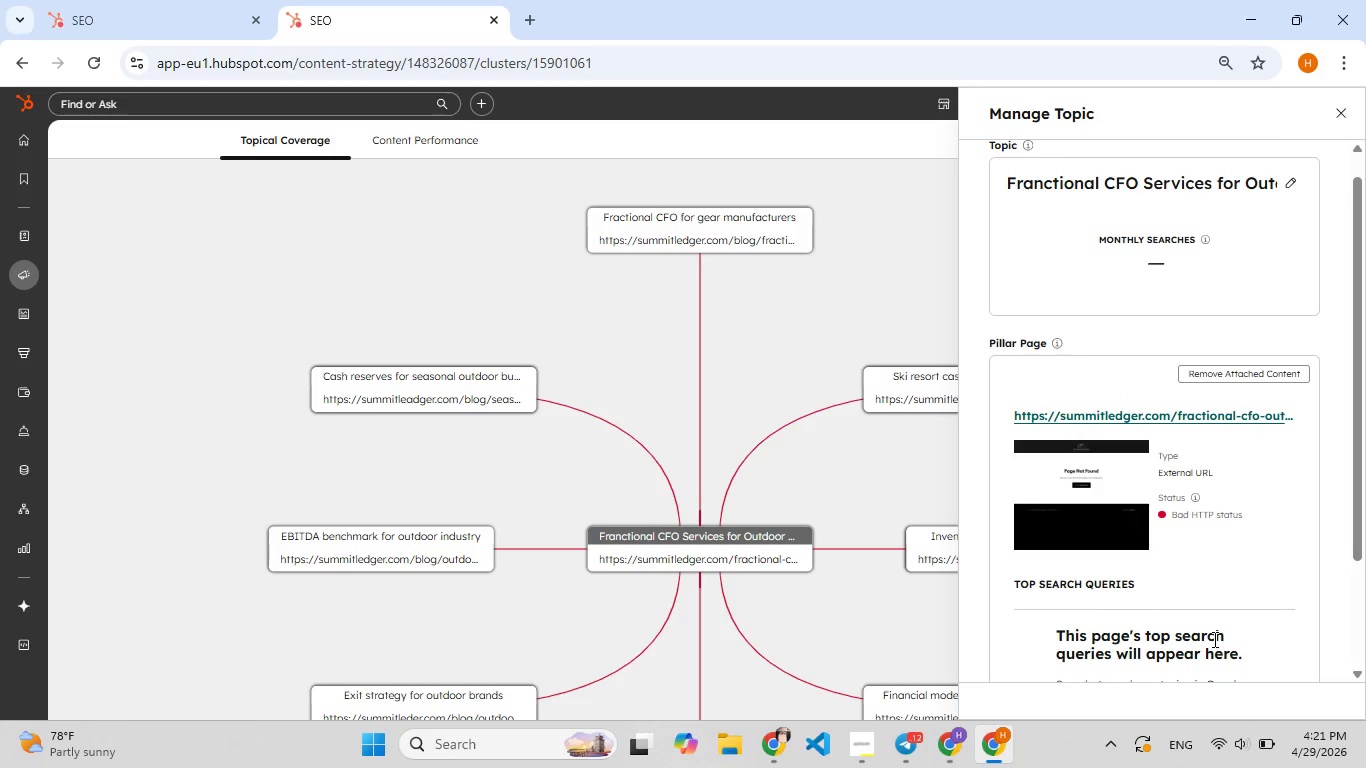 
key(Meta+Shift+S)
 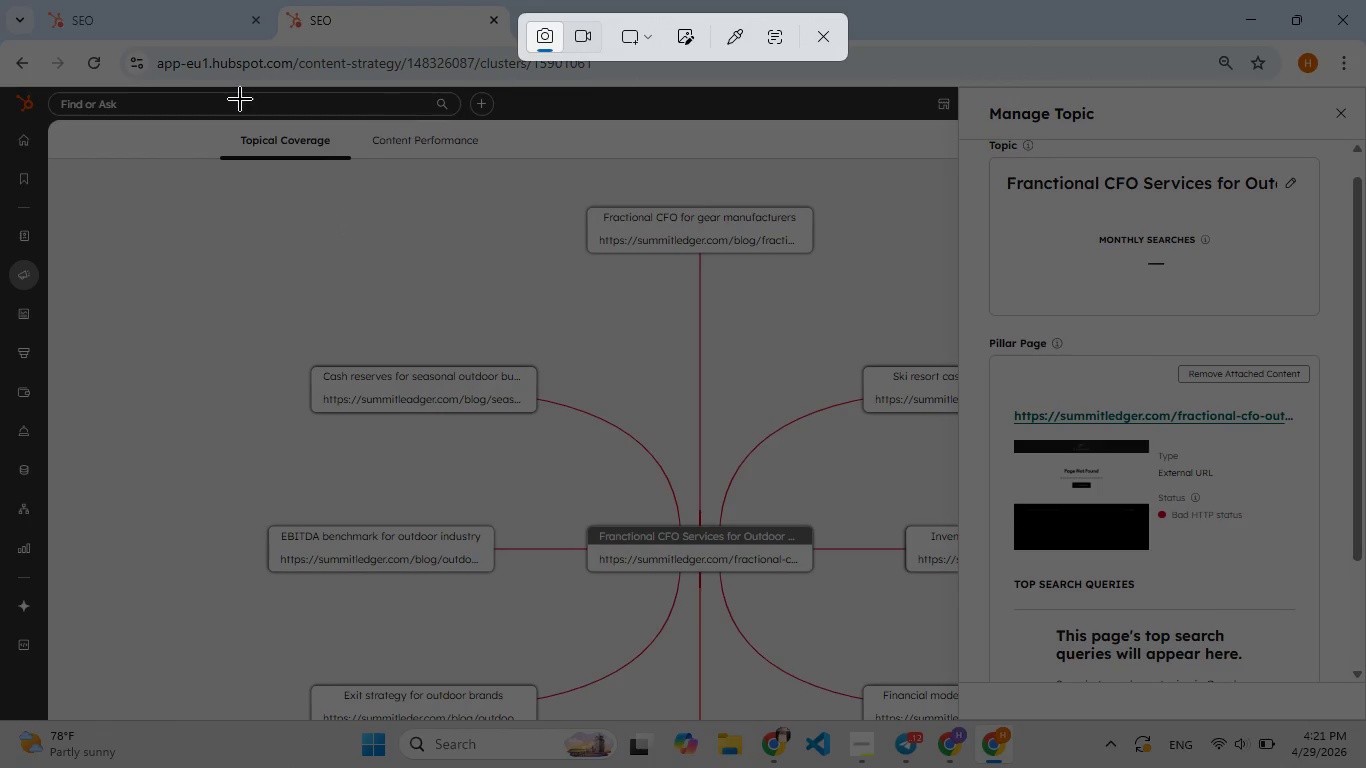 
left_click_drag(start_coordinate=[45, 120], to_coordinate=[1365, 707])
 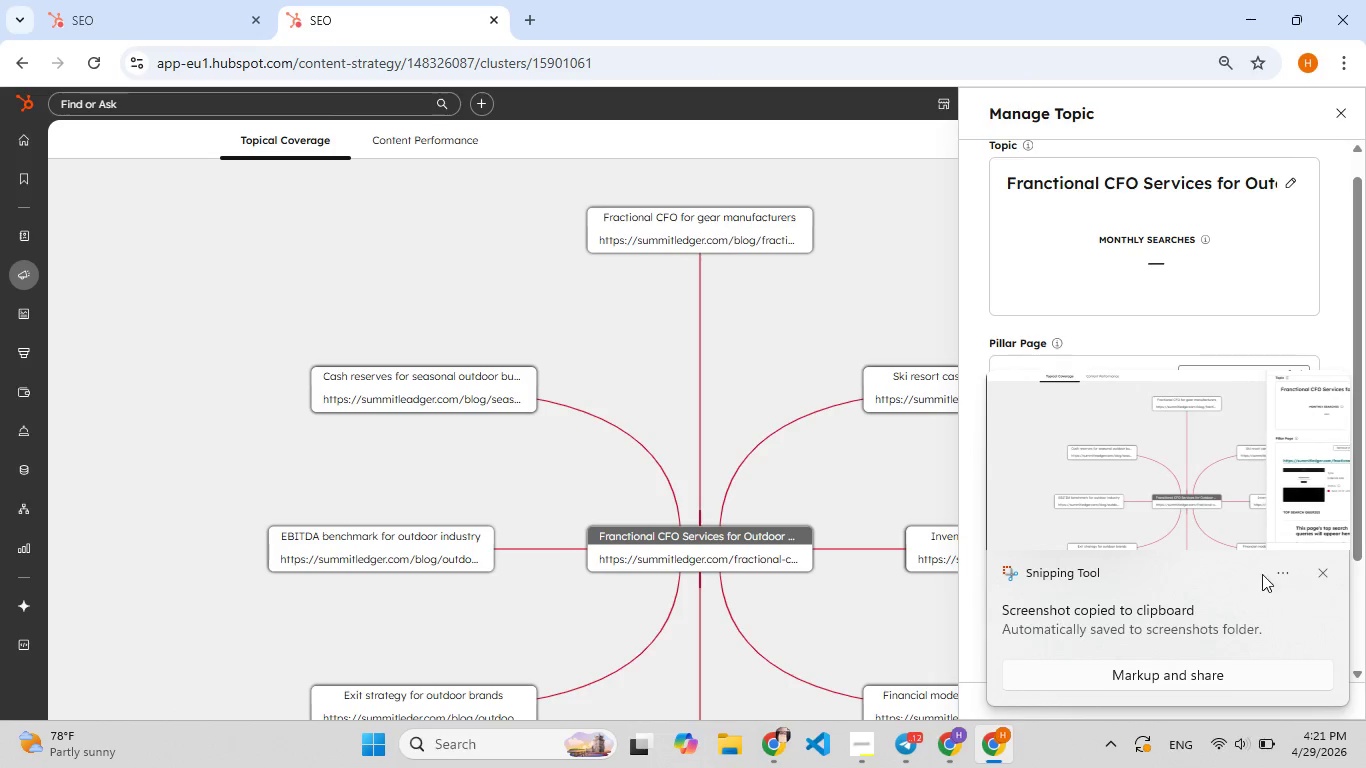 
left_click([1184, 485])
 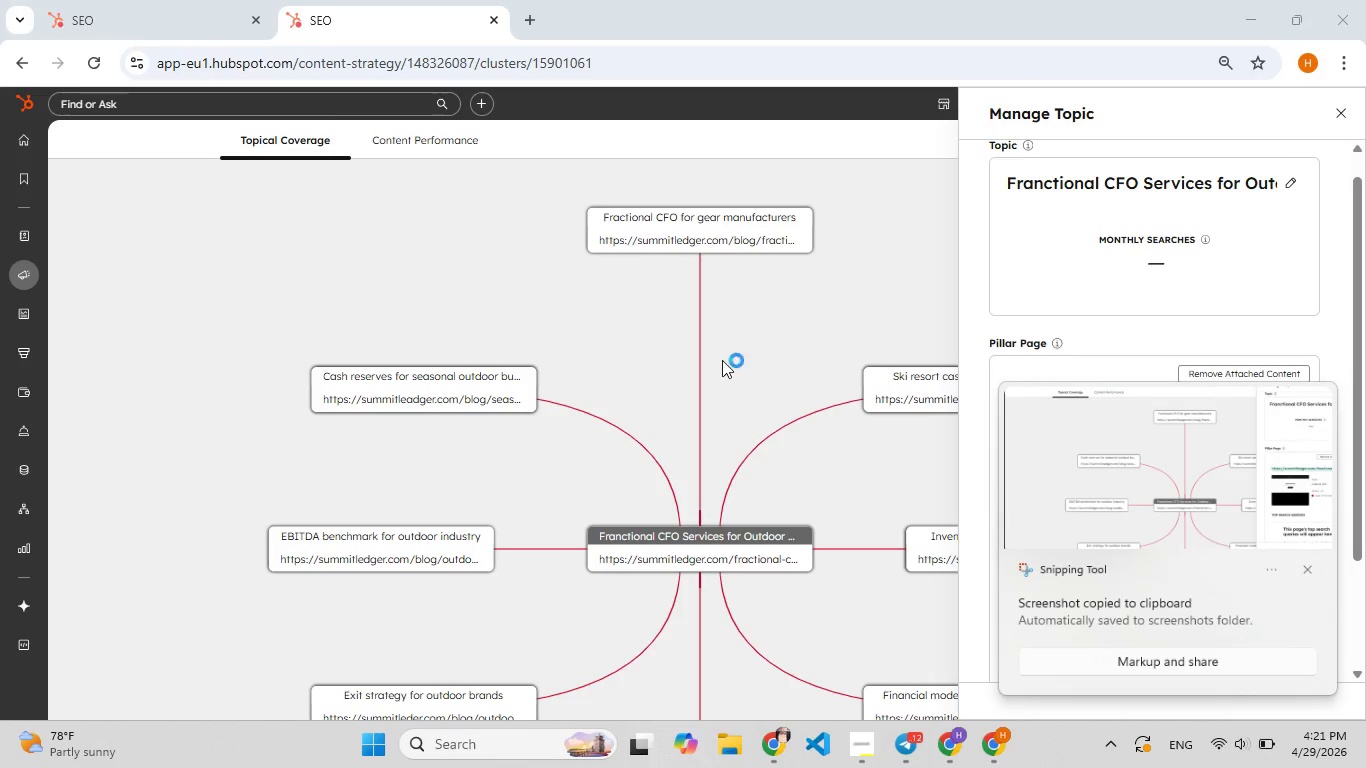 
left_click([722, 360])
 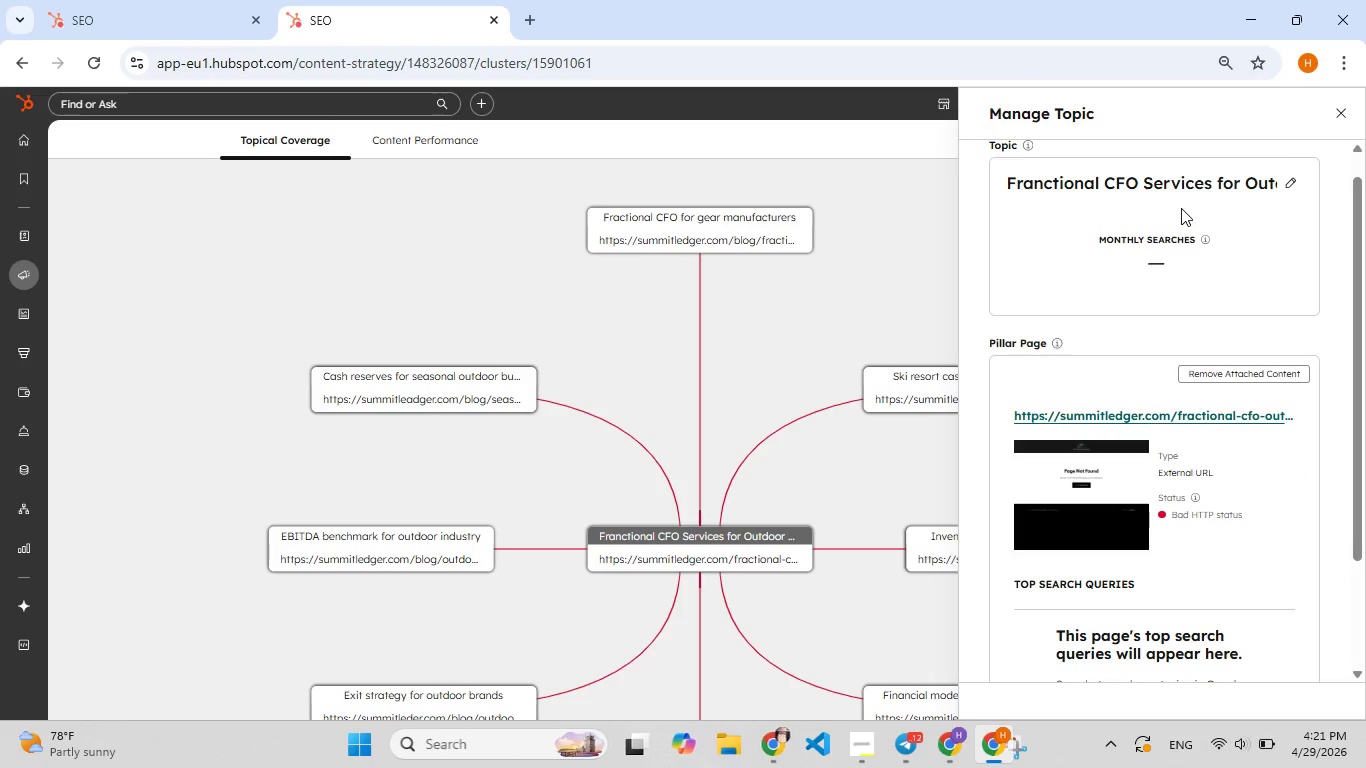 
left_click([1181, 208])
 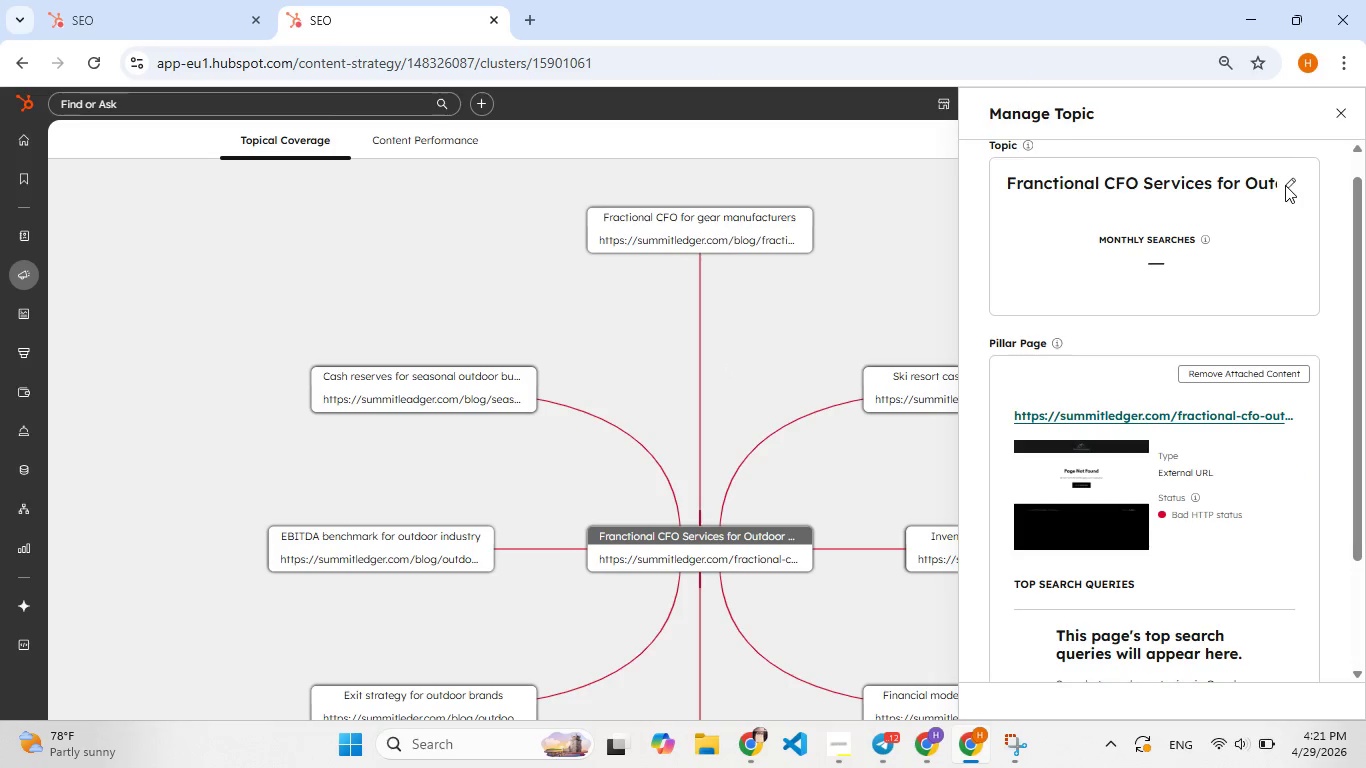 
left_click([1285, 185])
 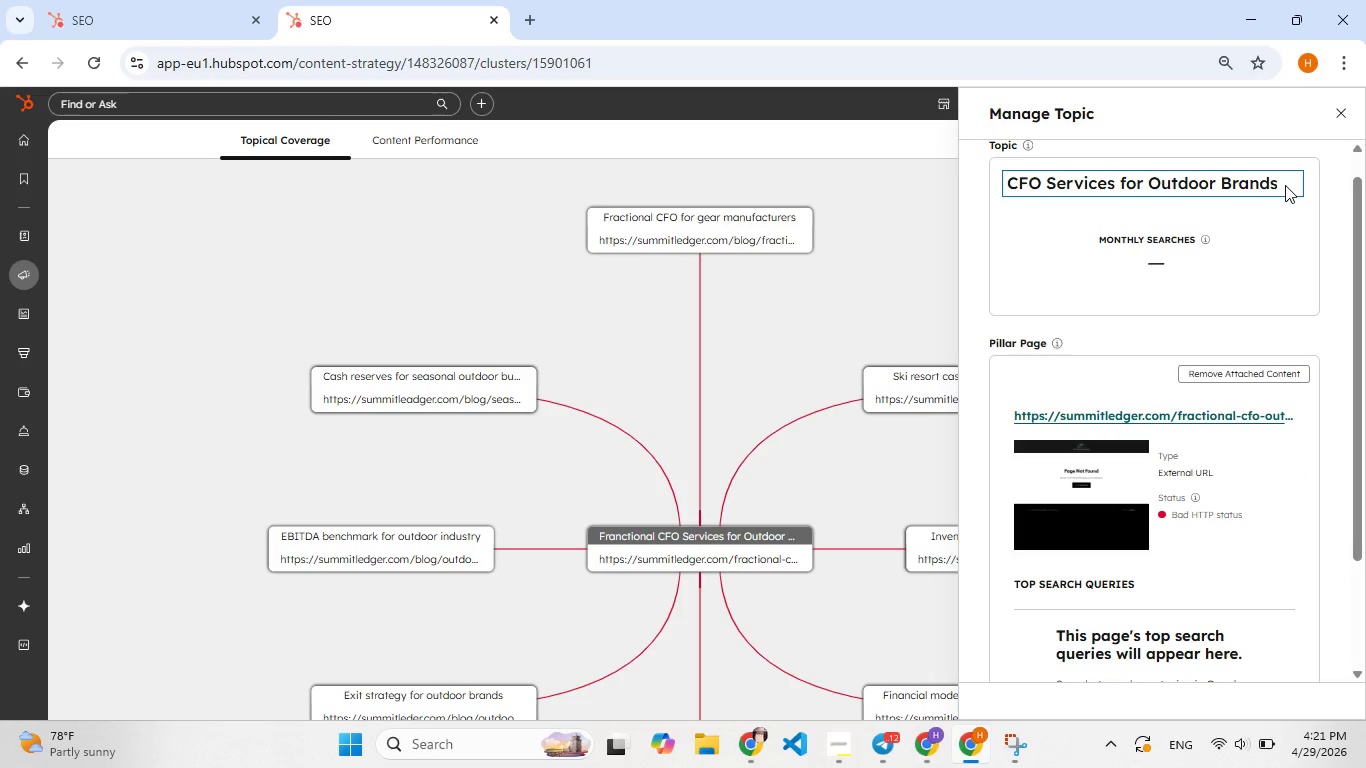 
key(Control+A)
 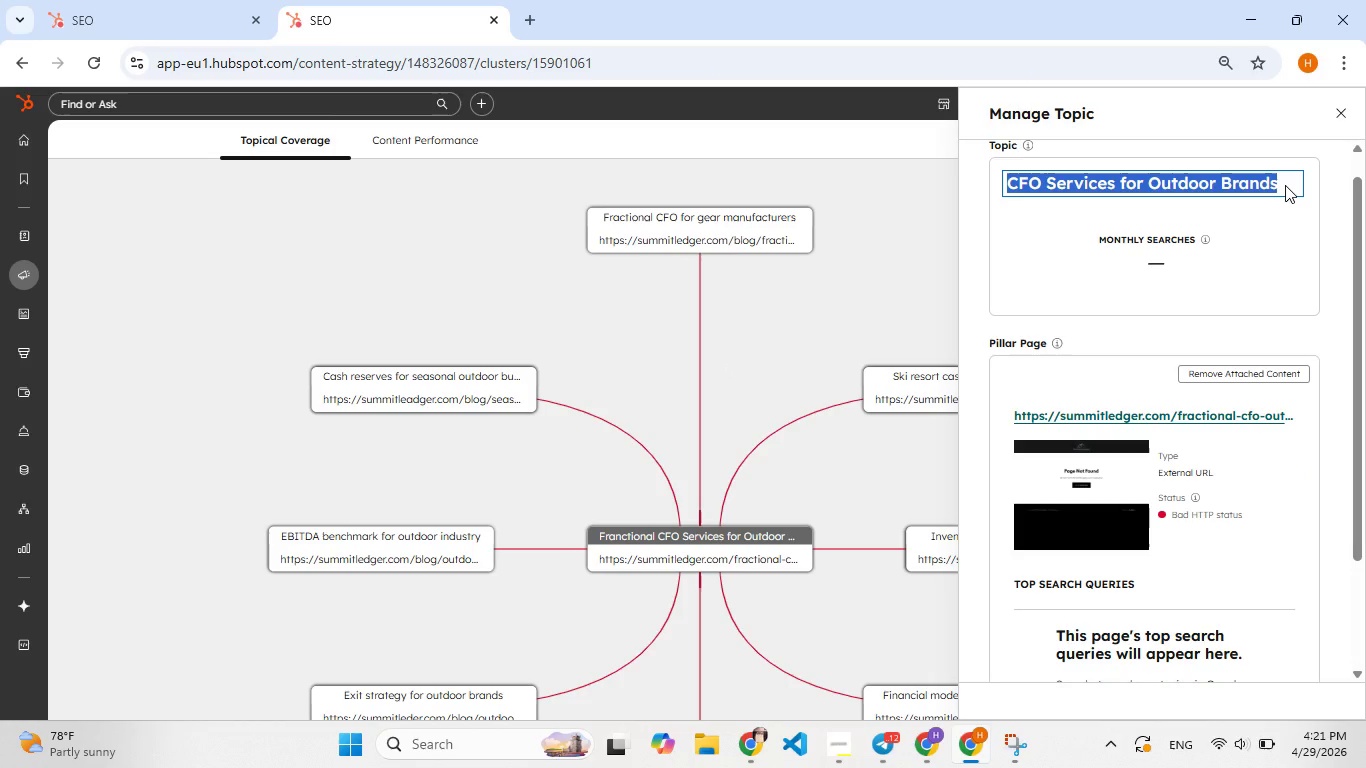 
key(Control+C)
 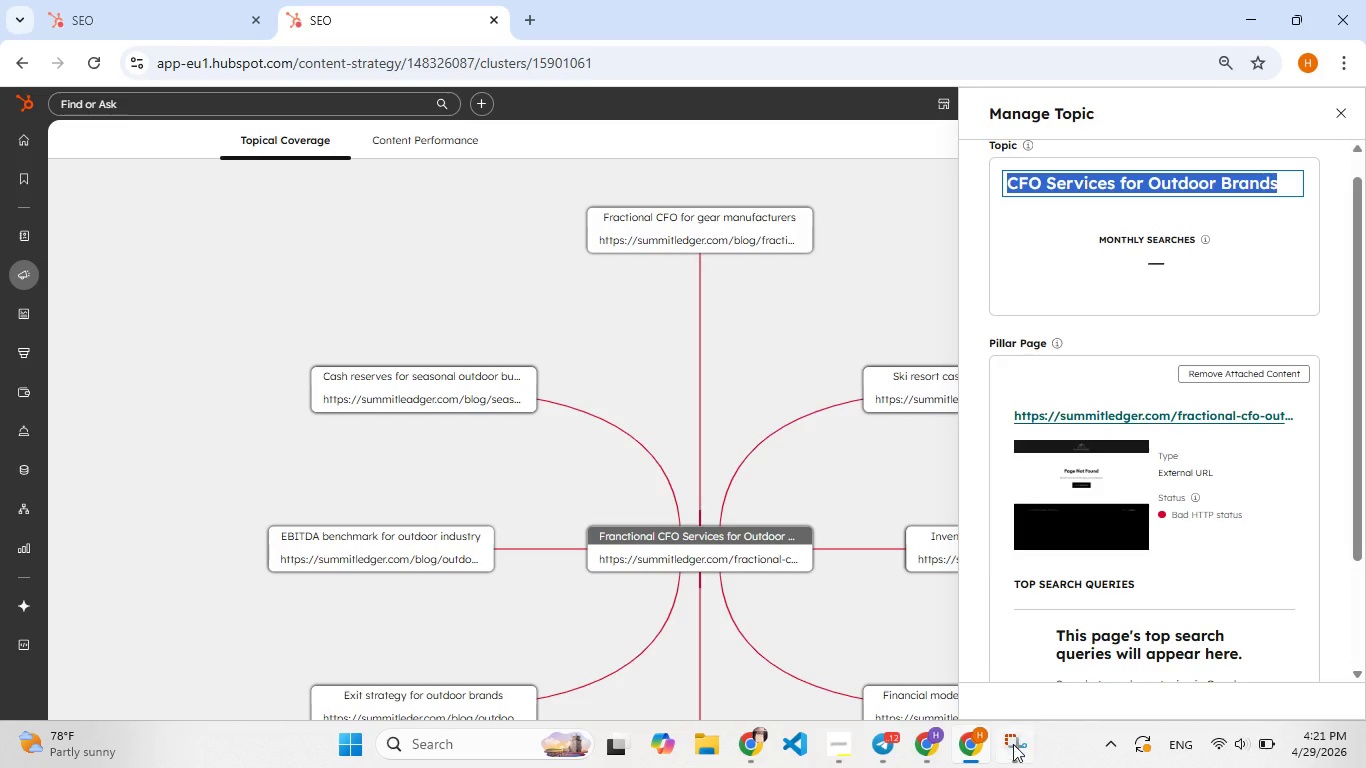 
left_click([1013, 746])
 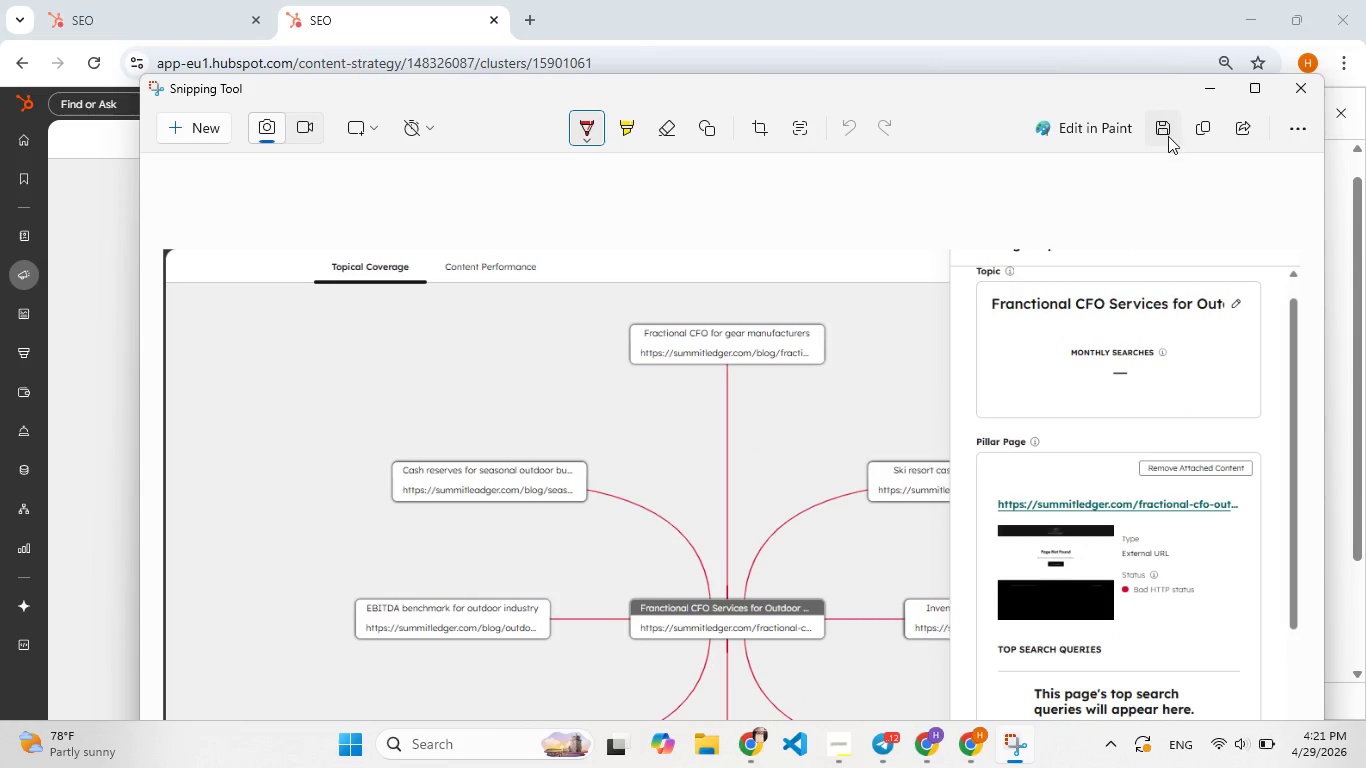 
left_click([1168, 138])
 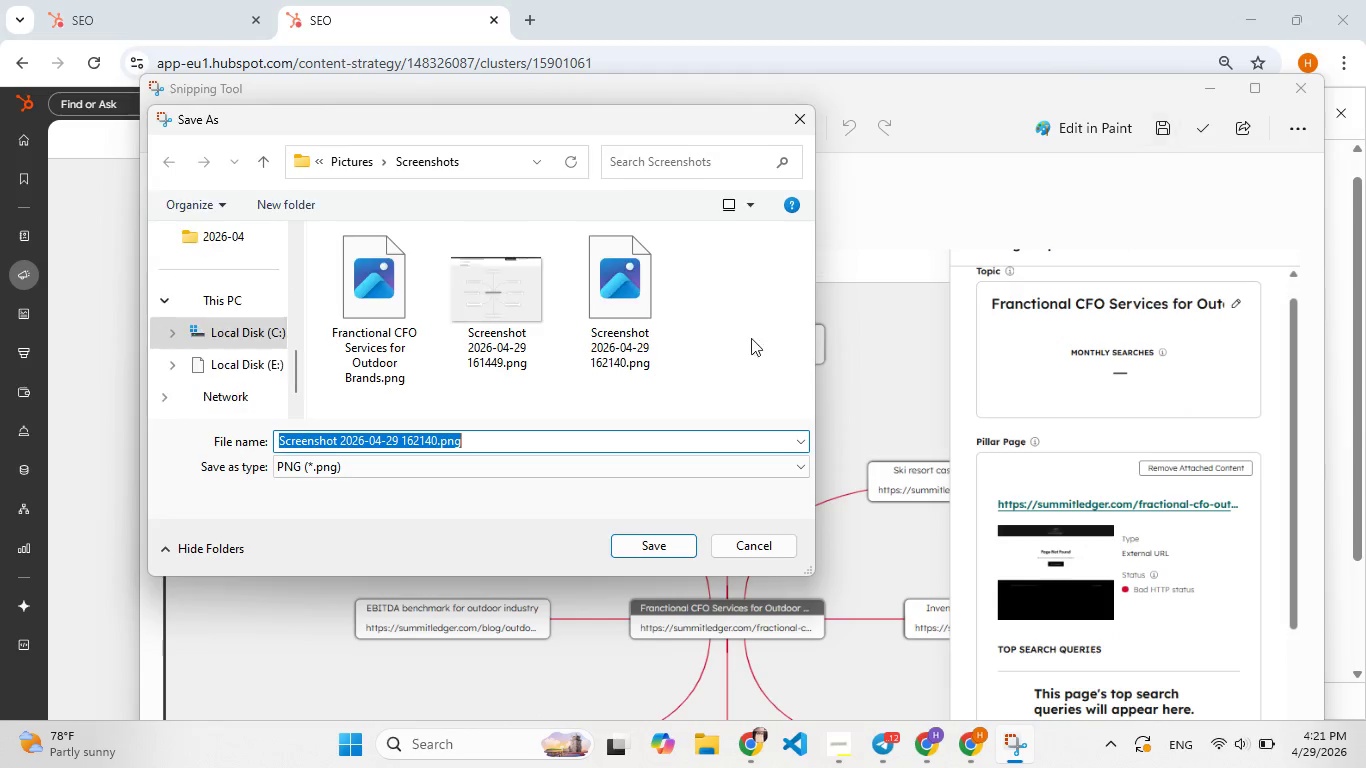 
key(Control+V)
 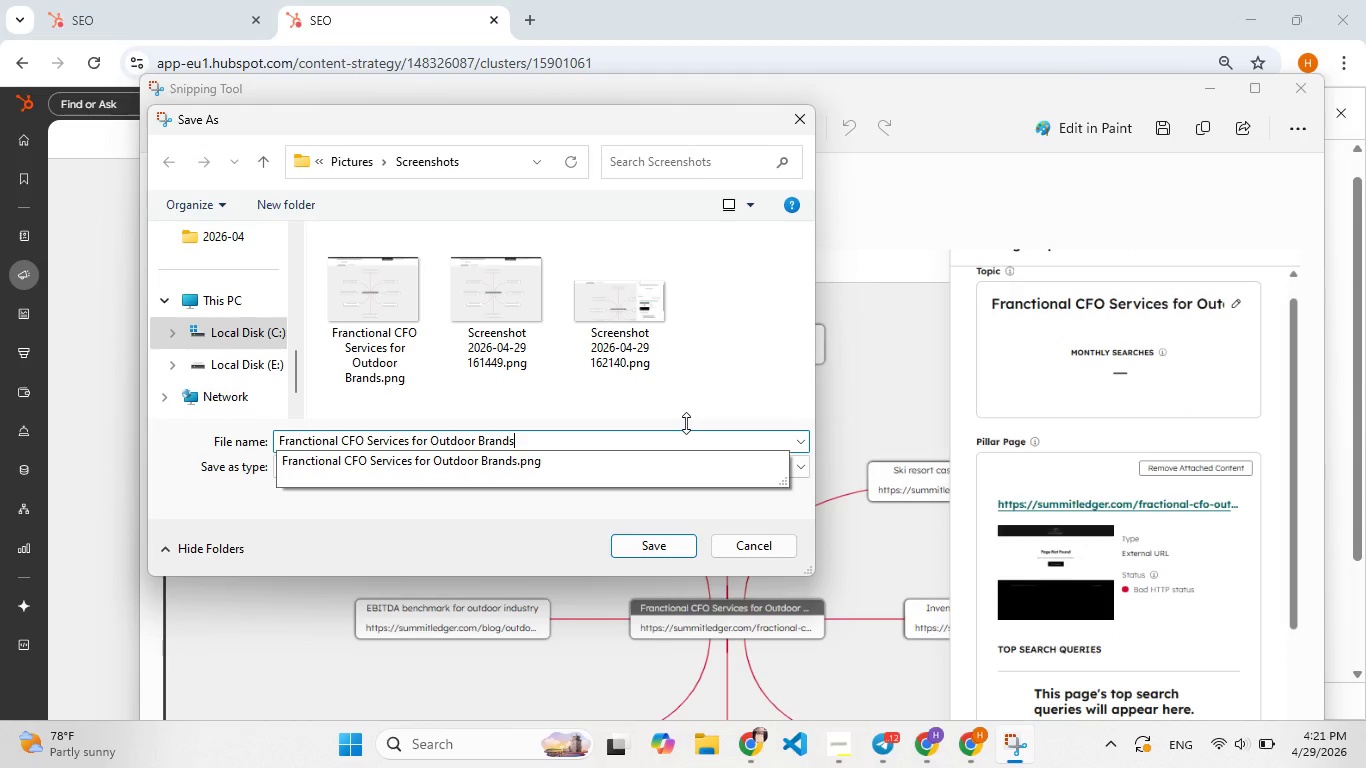 
type( center)
 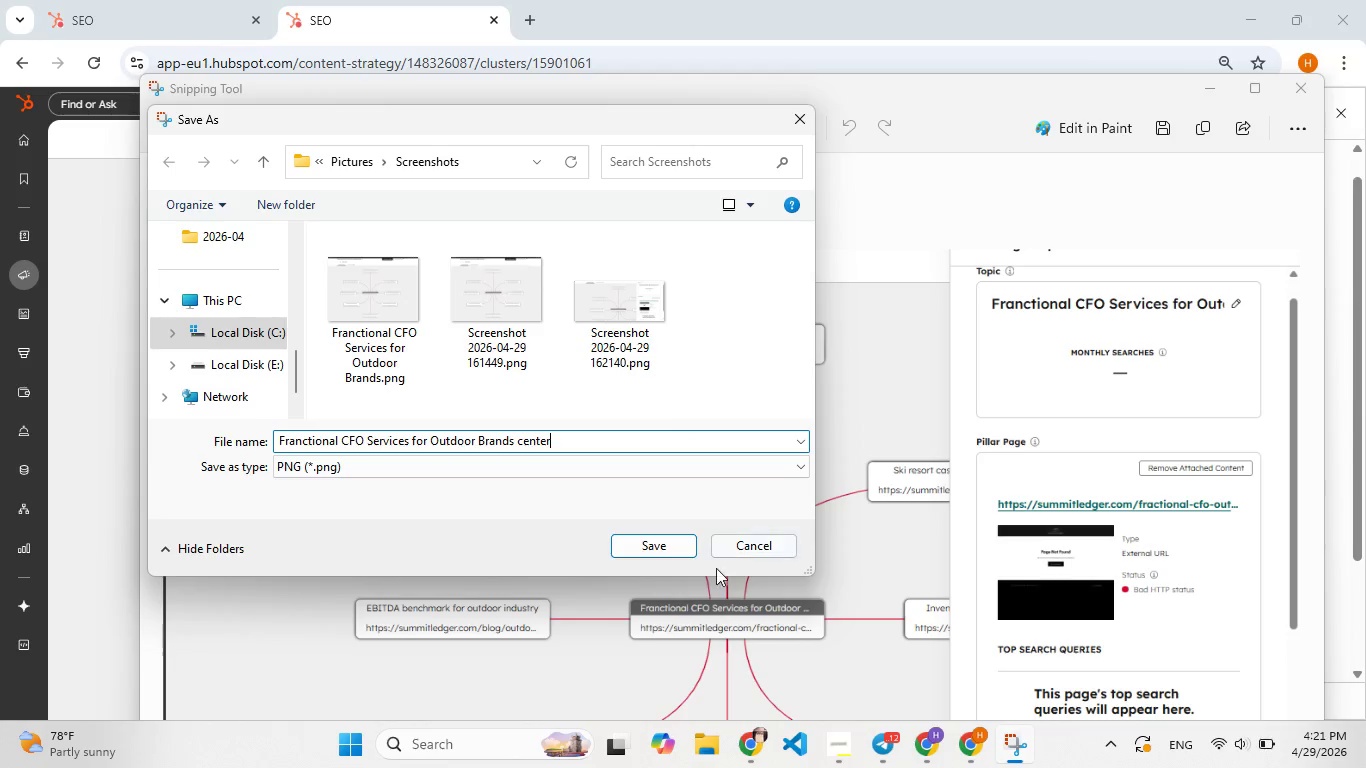 
left_click([671, 558])
 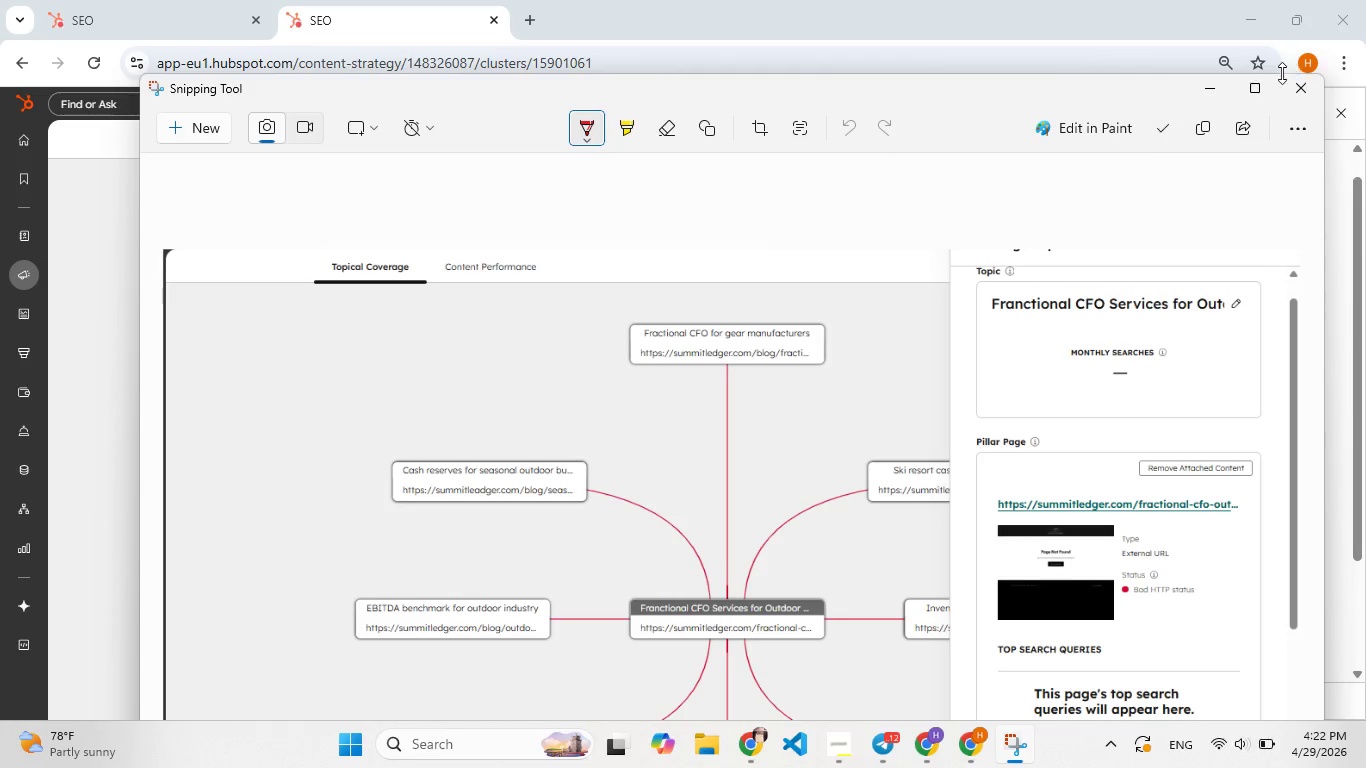 
left_click([1285, 86])
 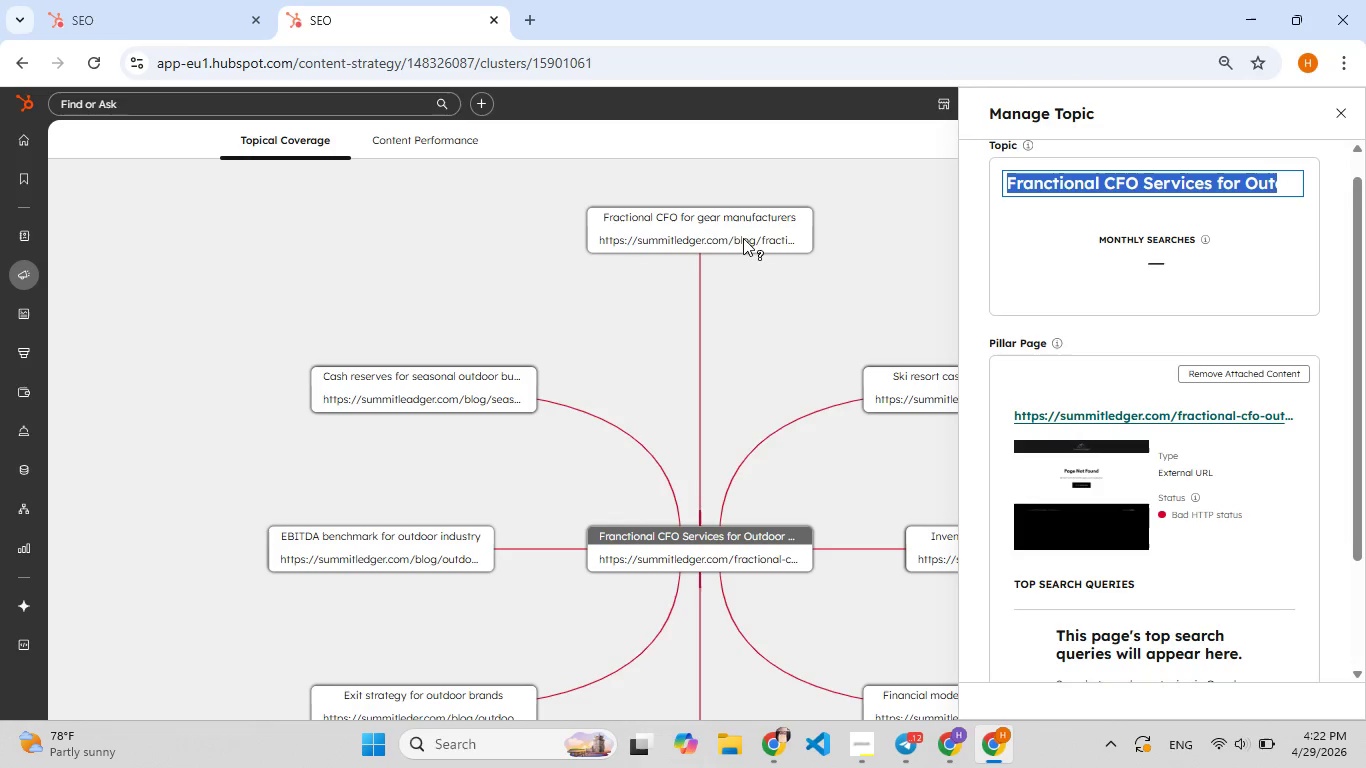 
left_click([746, 234])
 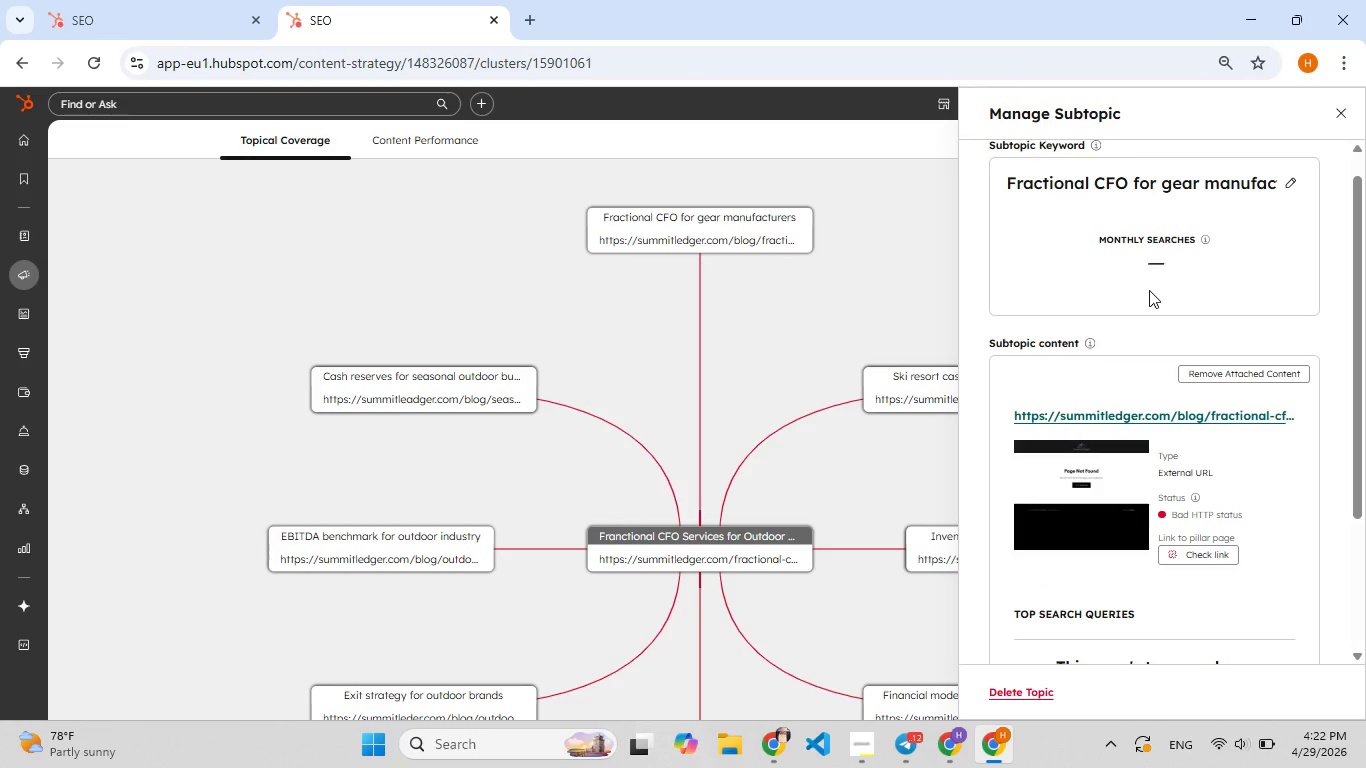 
wait(7.28)
 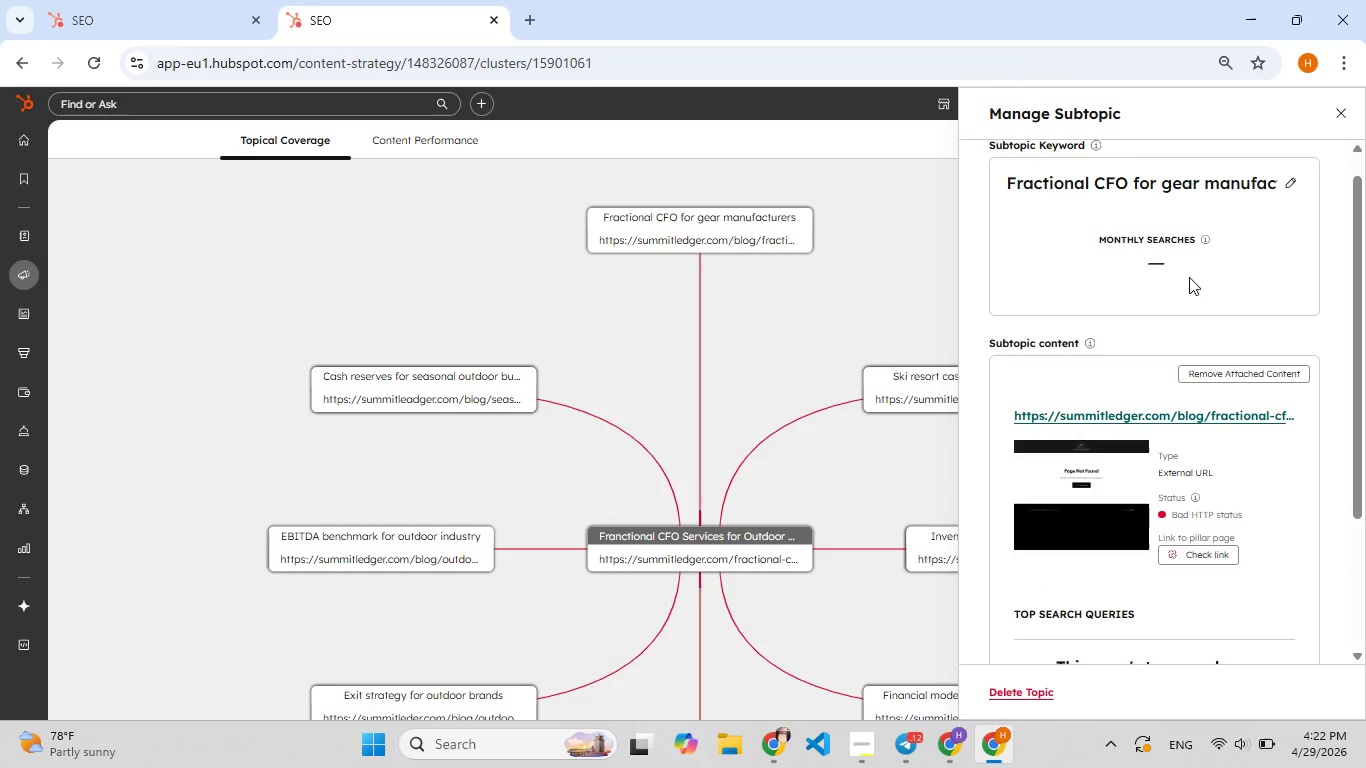 
hold_key(key=F5, duration=0.56)
 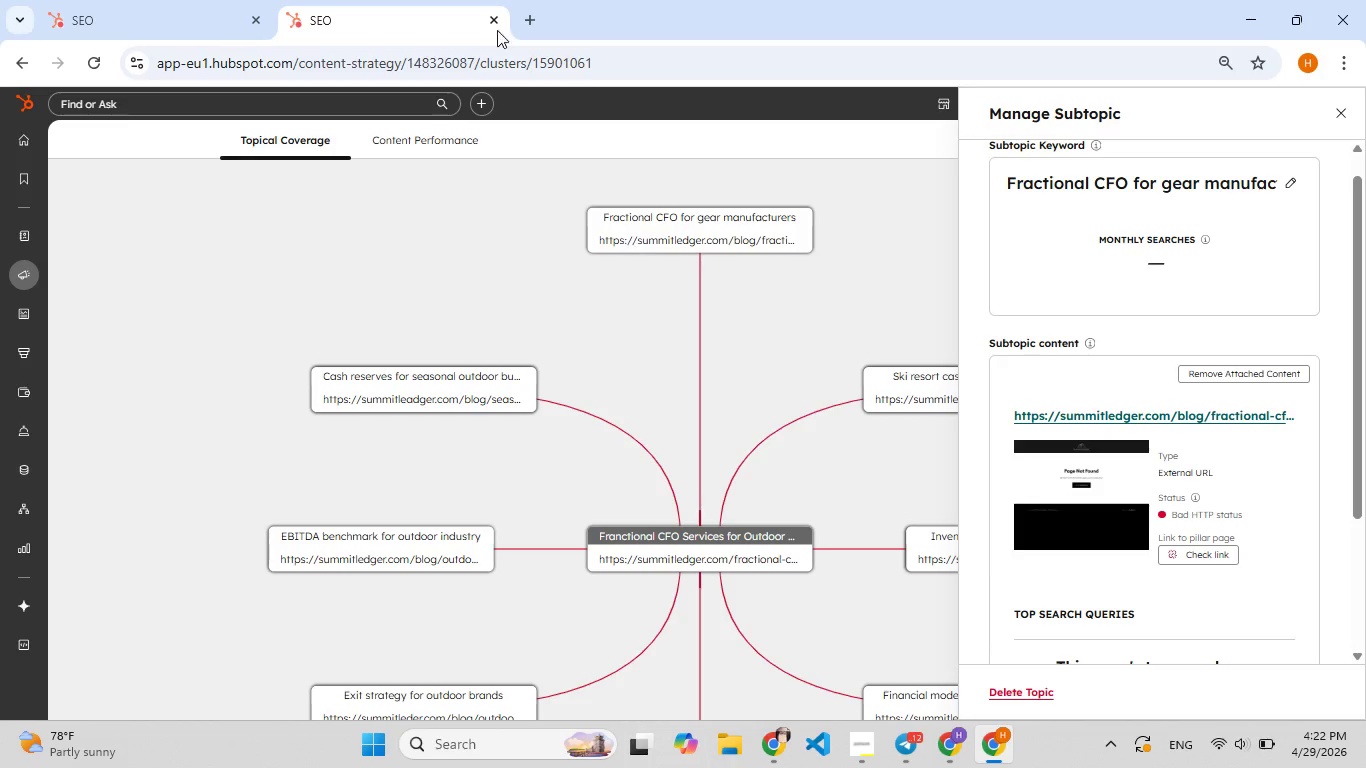 
key(Meta+Shift+S)
 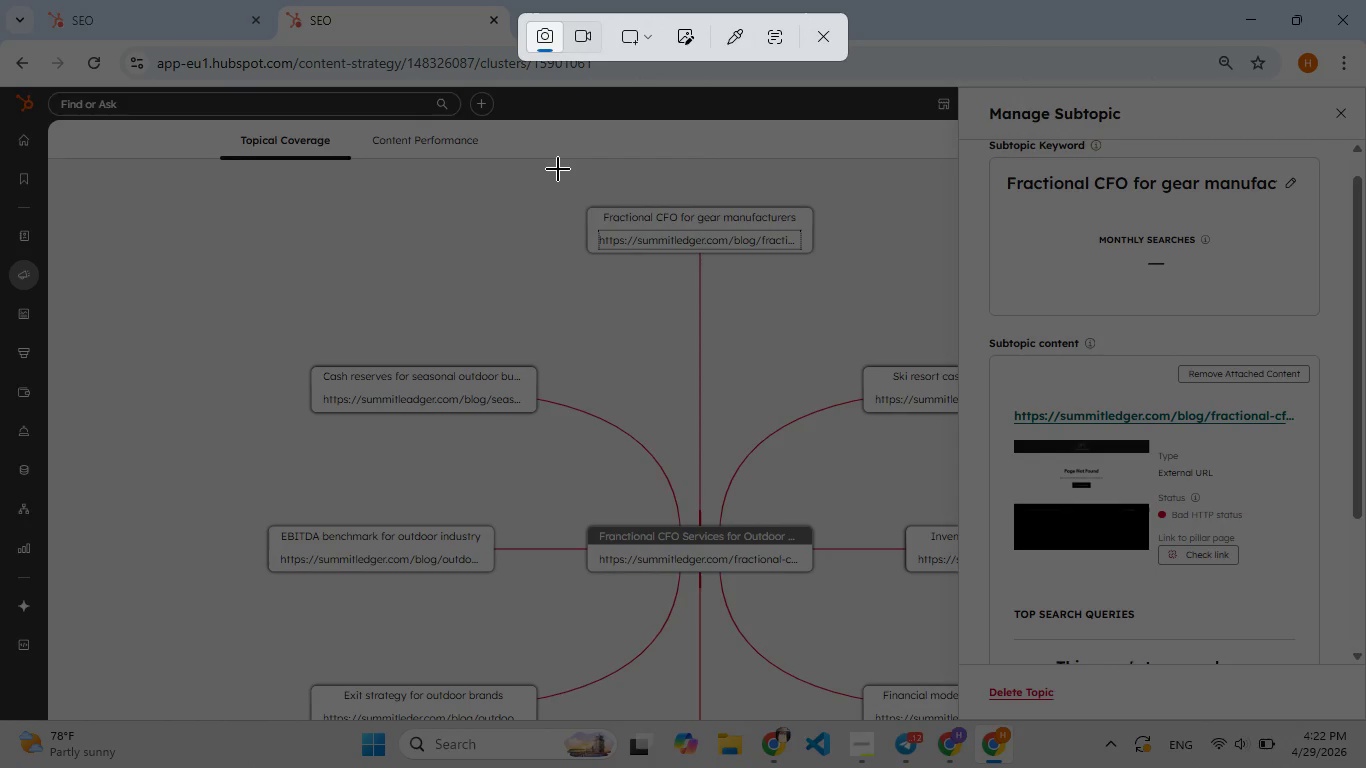 
left_click_drag(start_coordinate=[34, 90], to_coordinate=[1360, 721])
 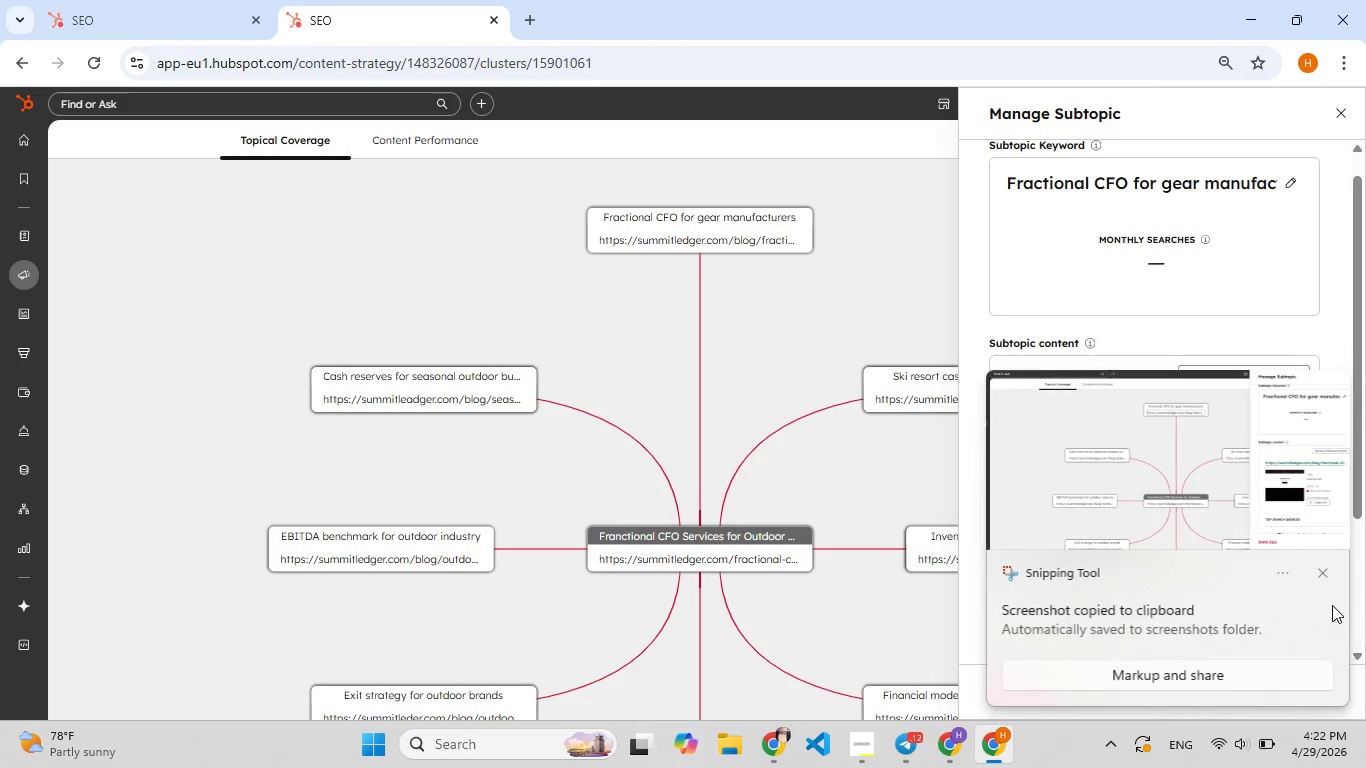 
left_click([1230, 516])
 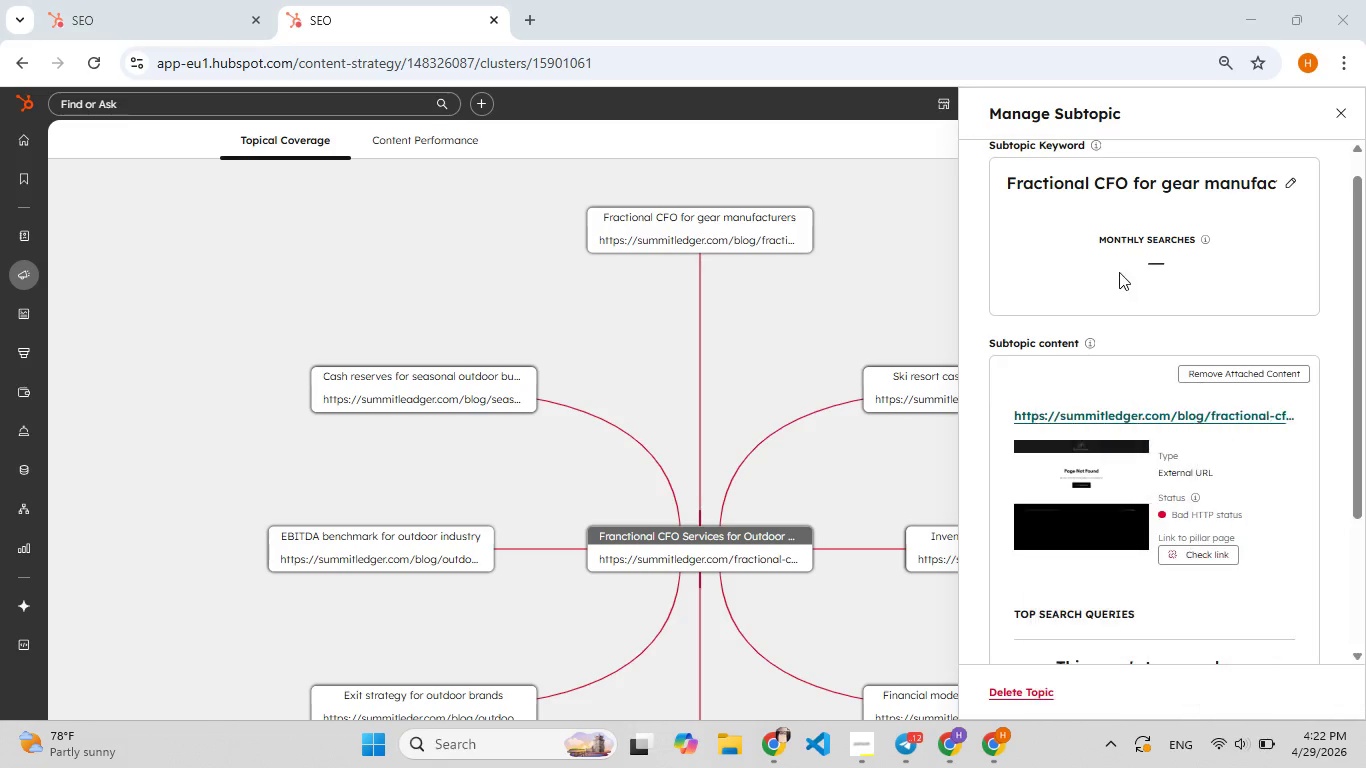 
left_click([1119, 272])
 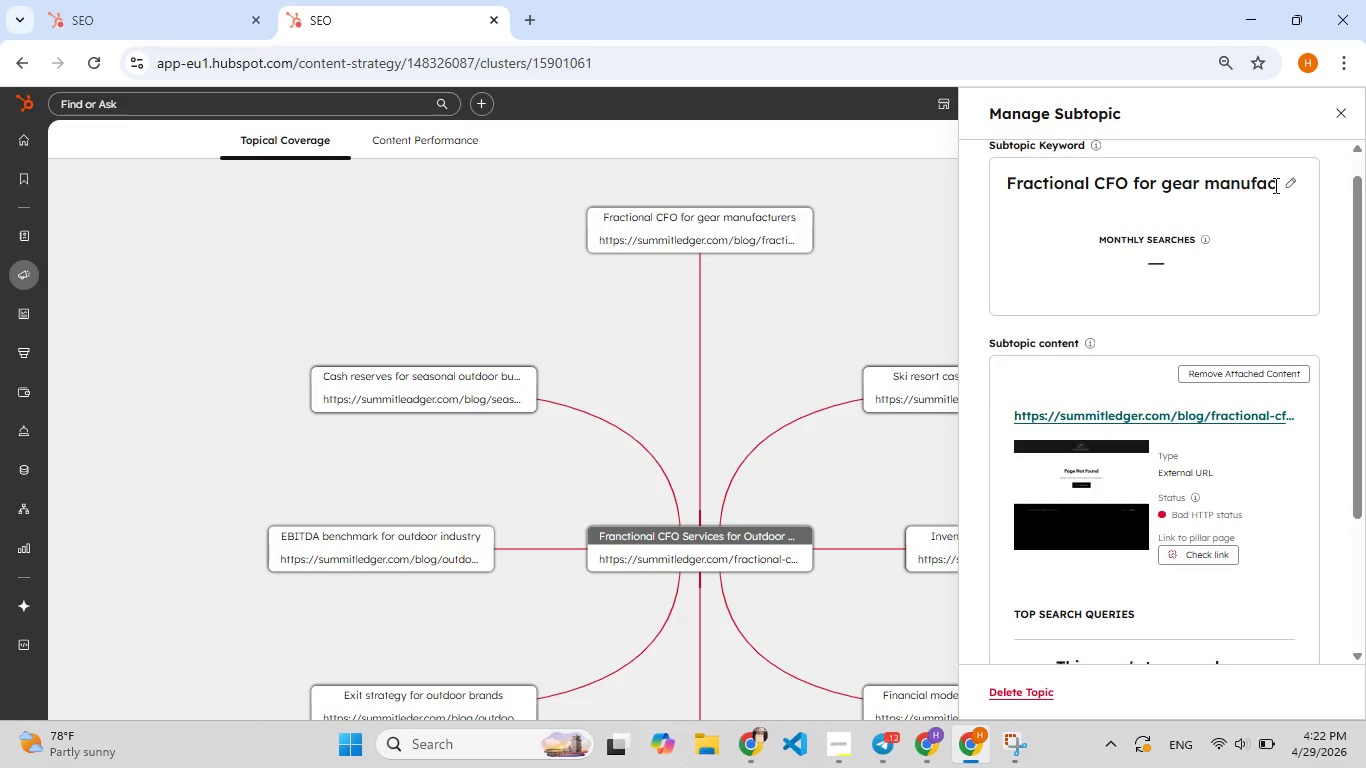 
left_click_drag(start_coordinate=[1274, 185], to_coordinate=[1267, 175])
 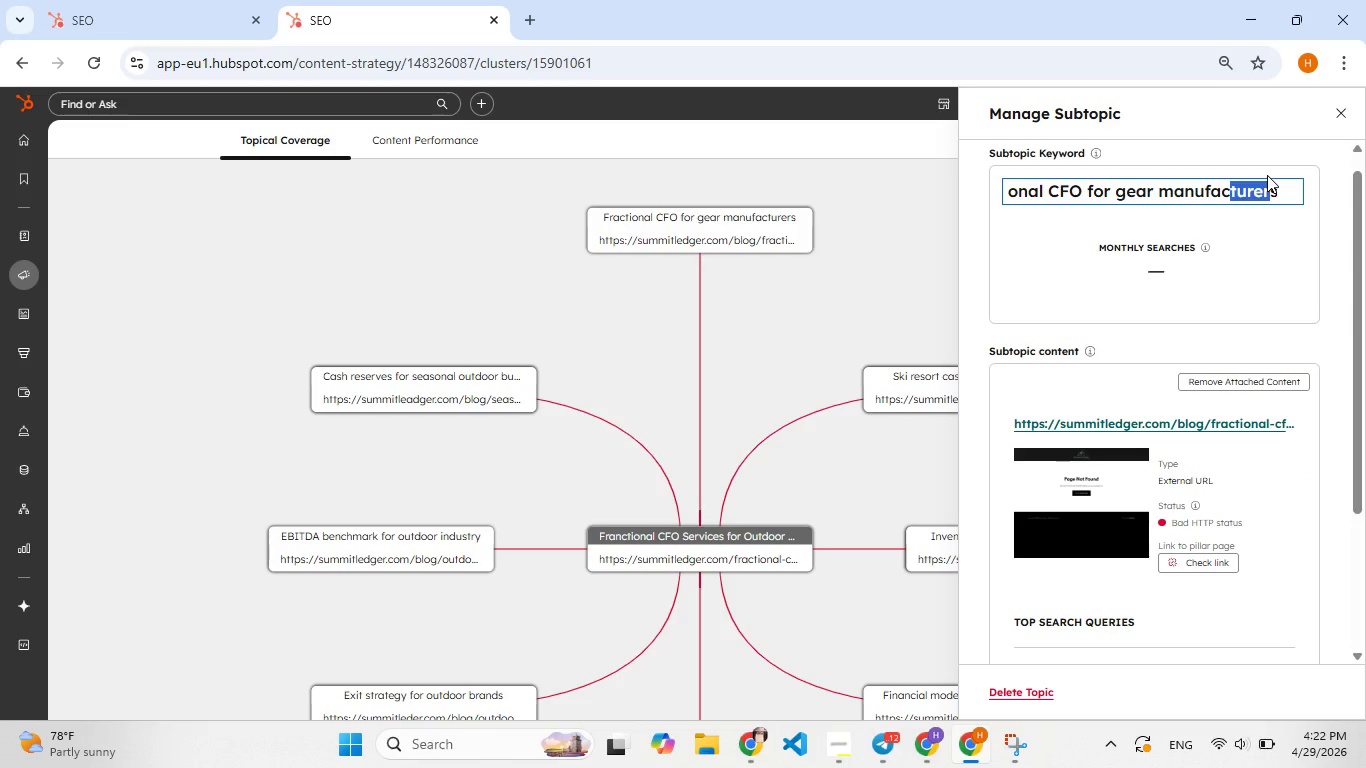 
key(Control+A)
 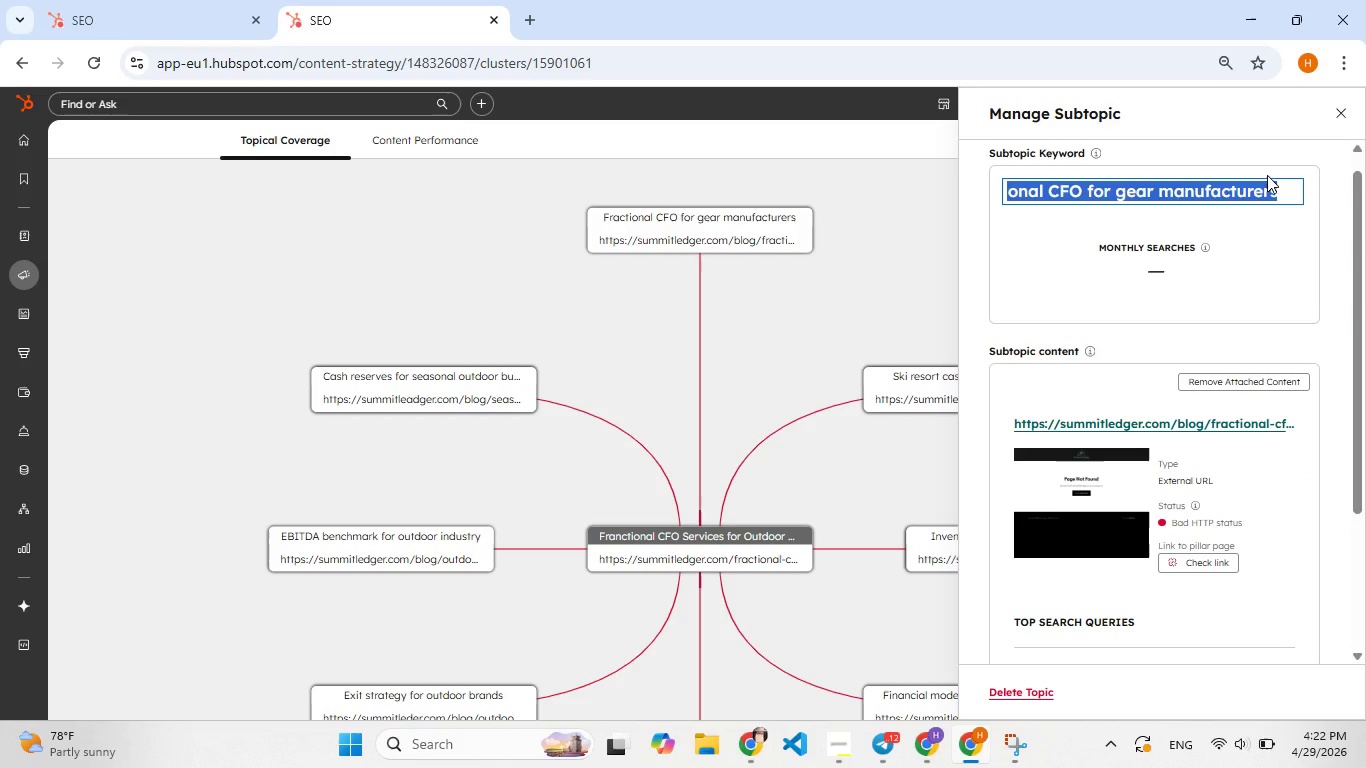 
key(Control+C)
 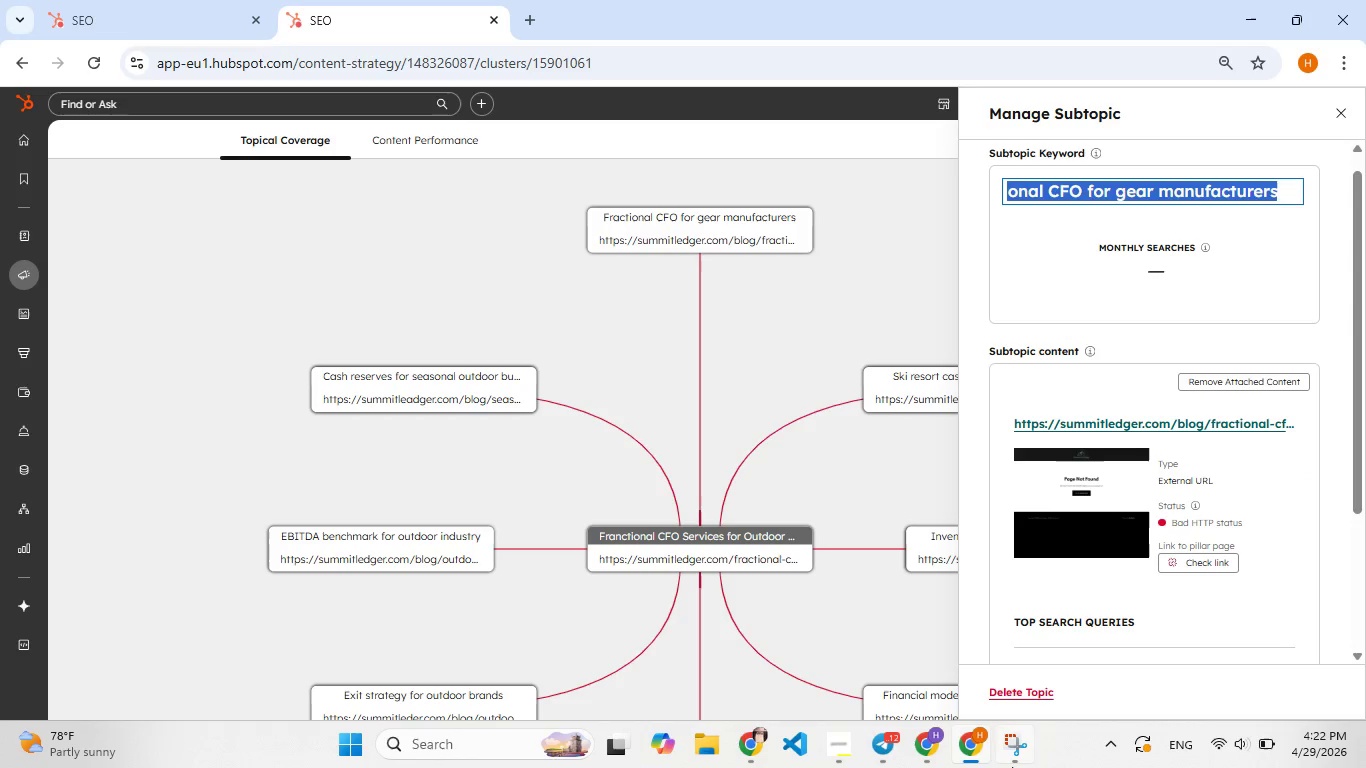 
left_click([1013, 767])
 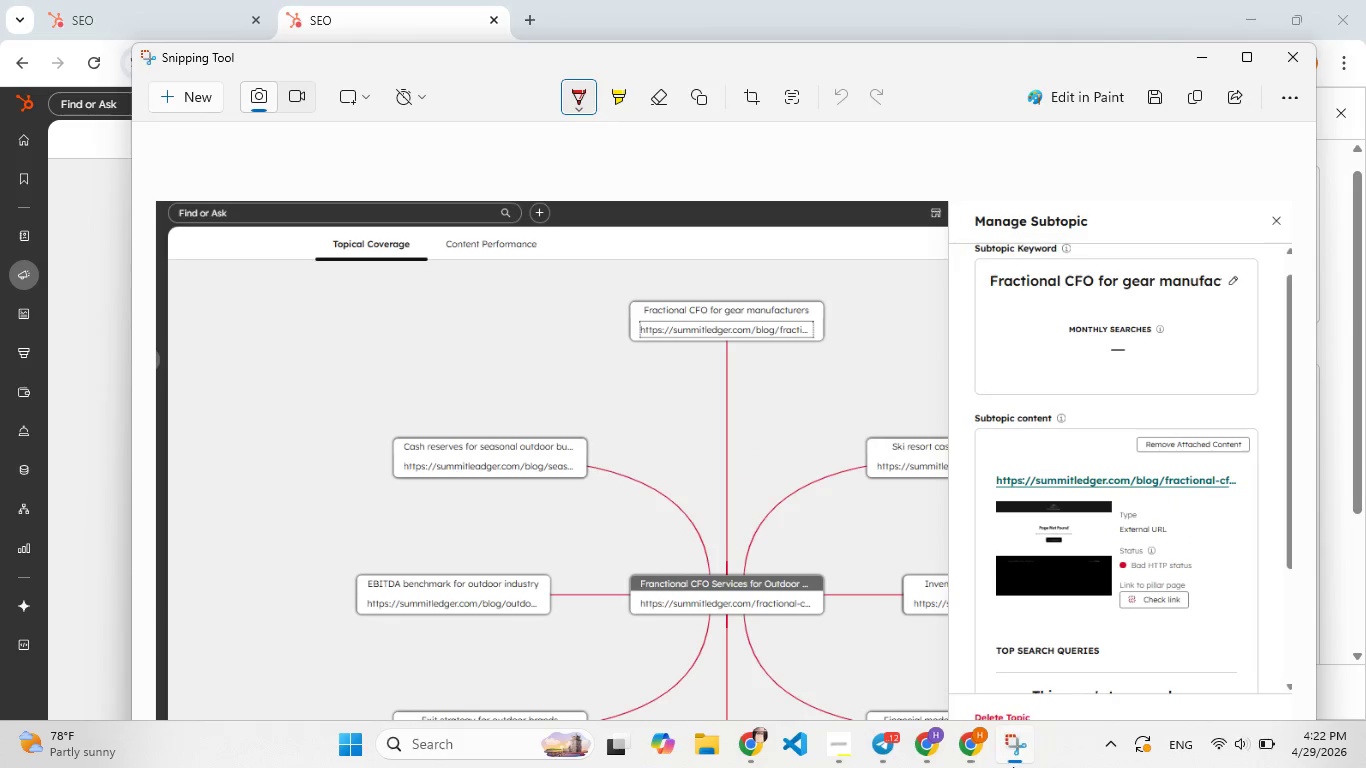 
key(Control+ControlLeft)
 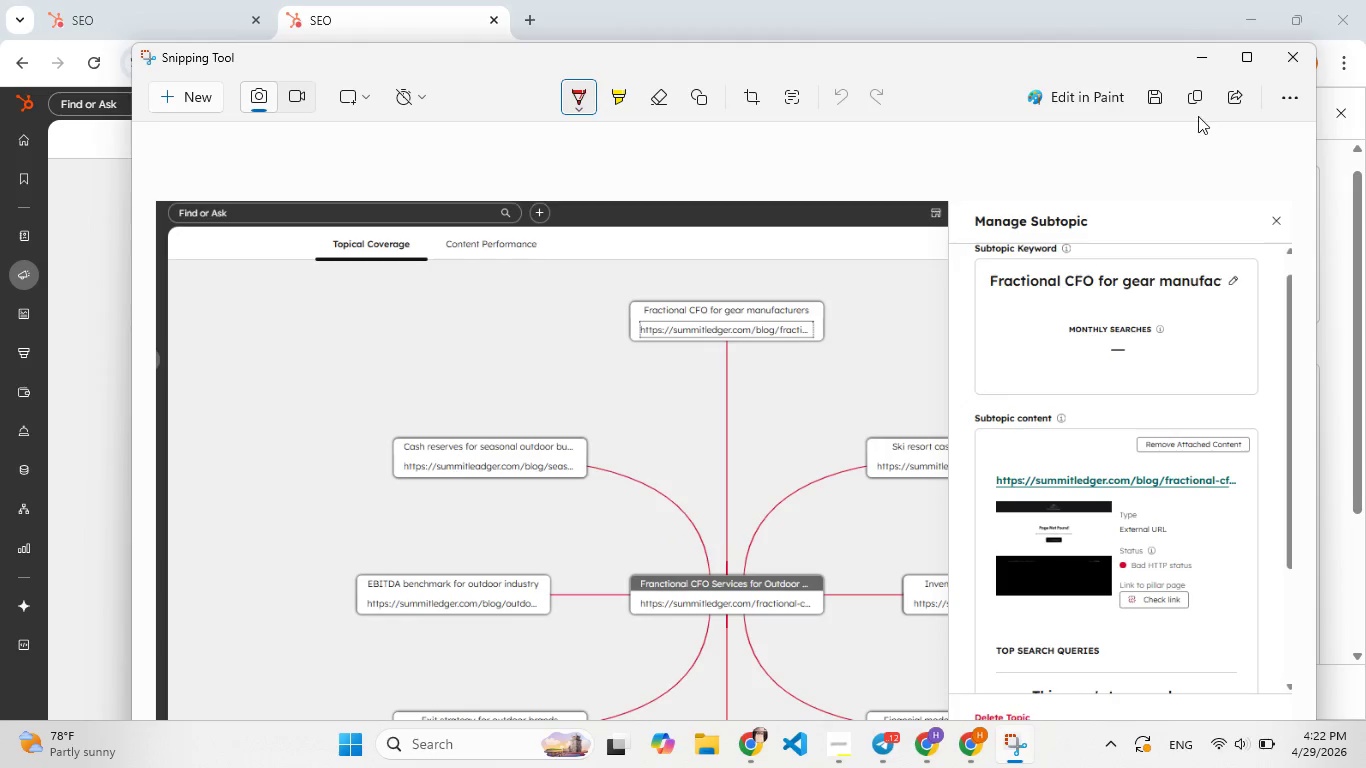 
left_click([1154, 100])
 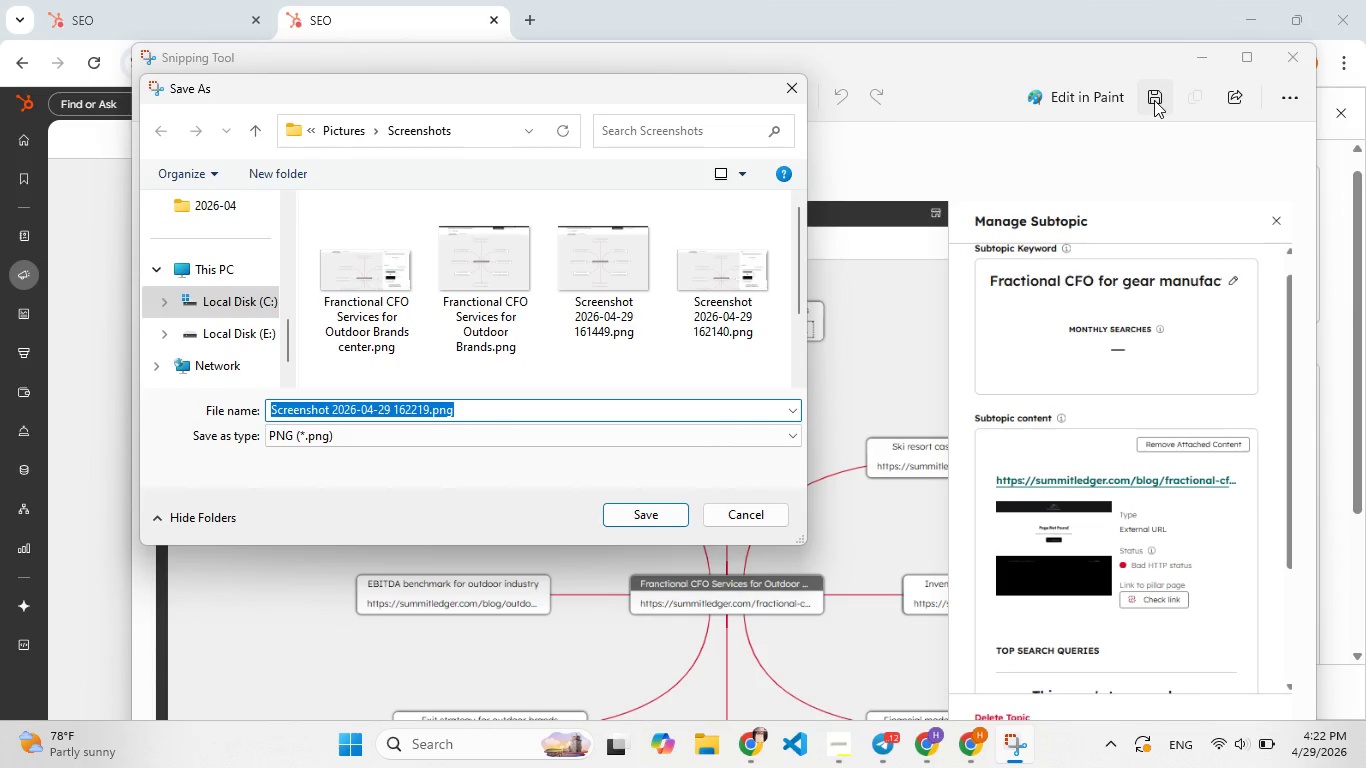 
type(fird[F9])
key(Backspace)
type(st sub topic )
 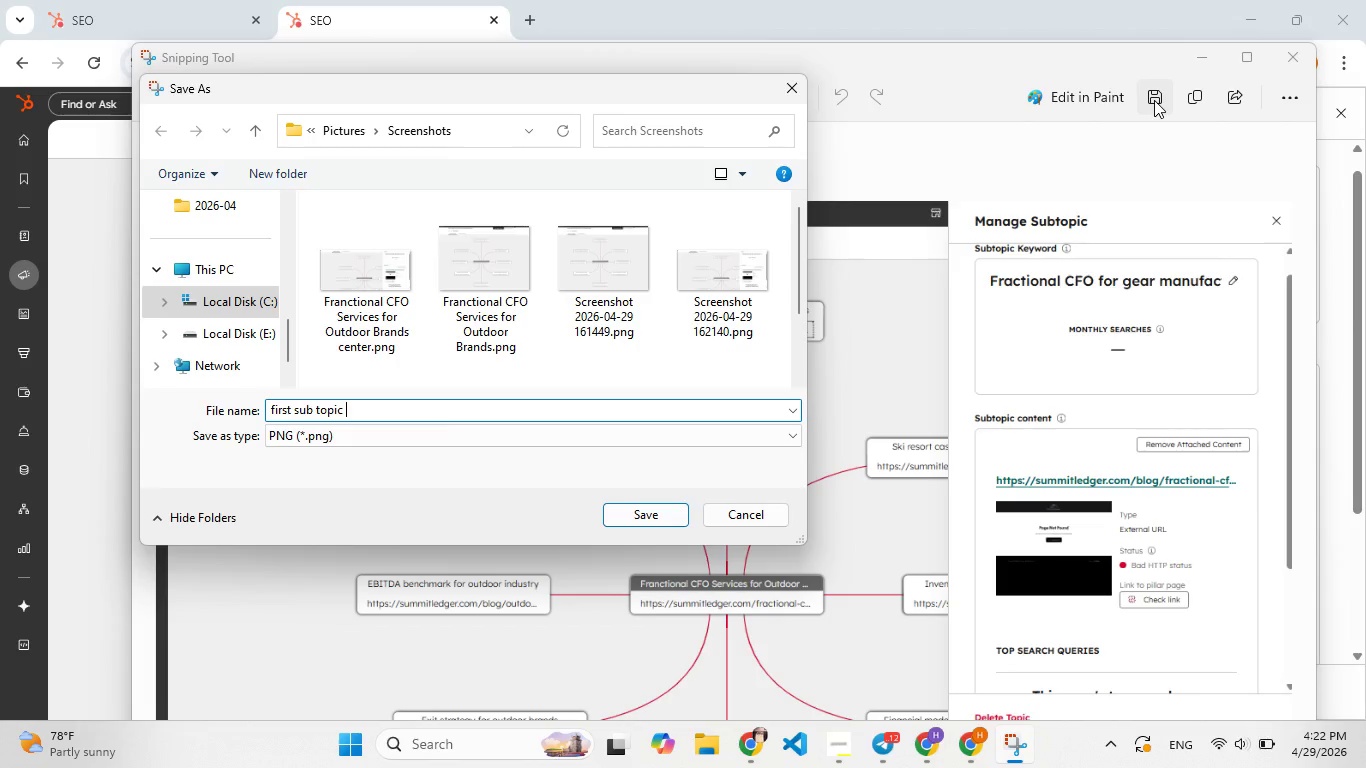 
key(Control+ControlLeft)
 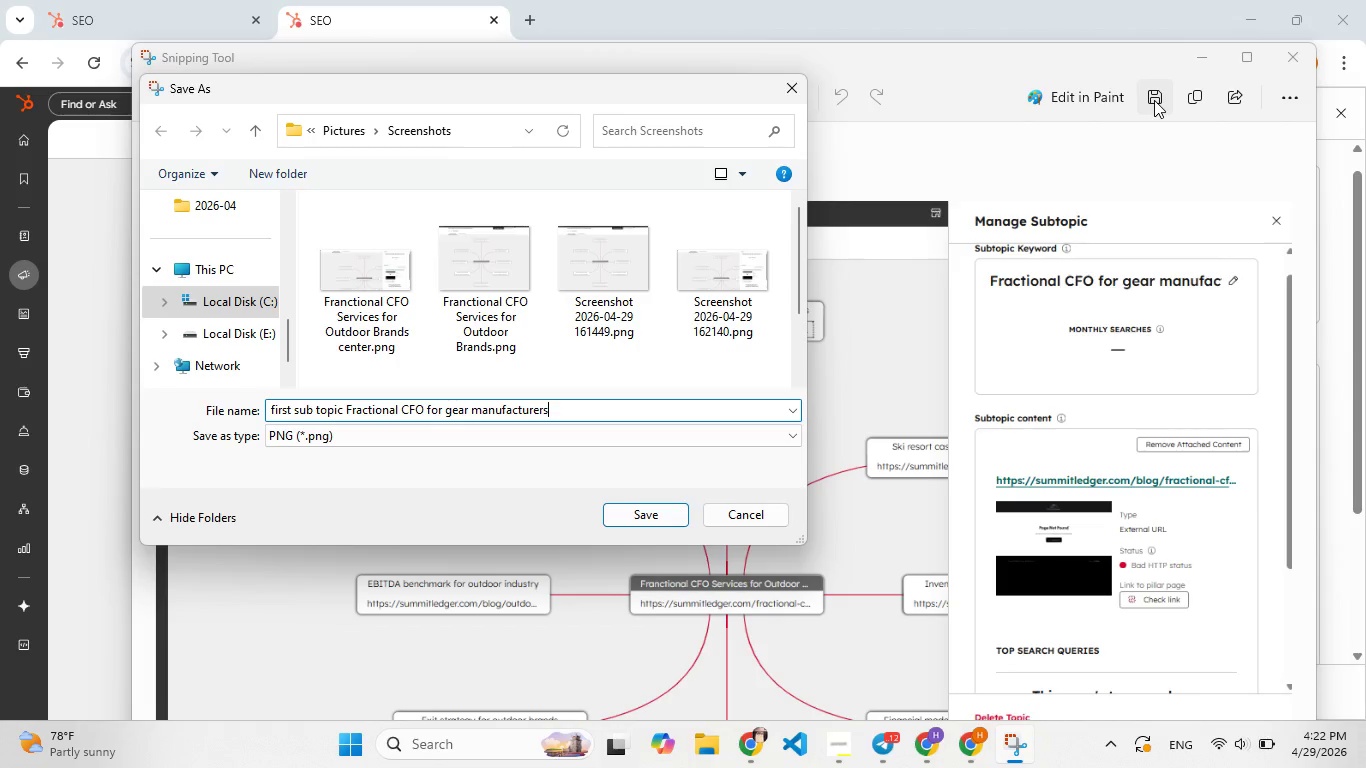 
key(Control+V)
 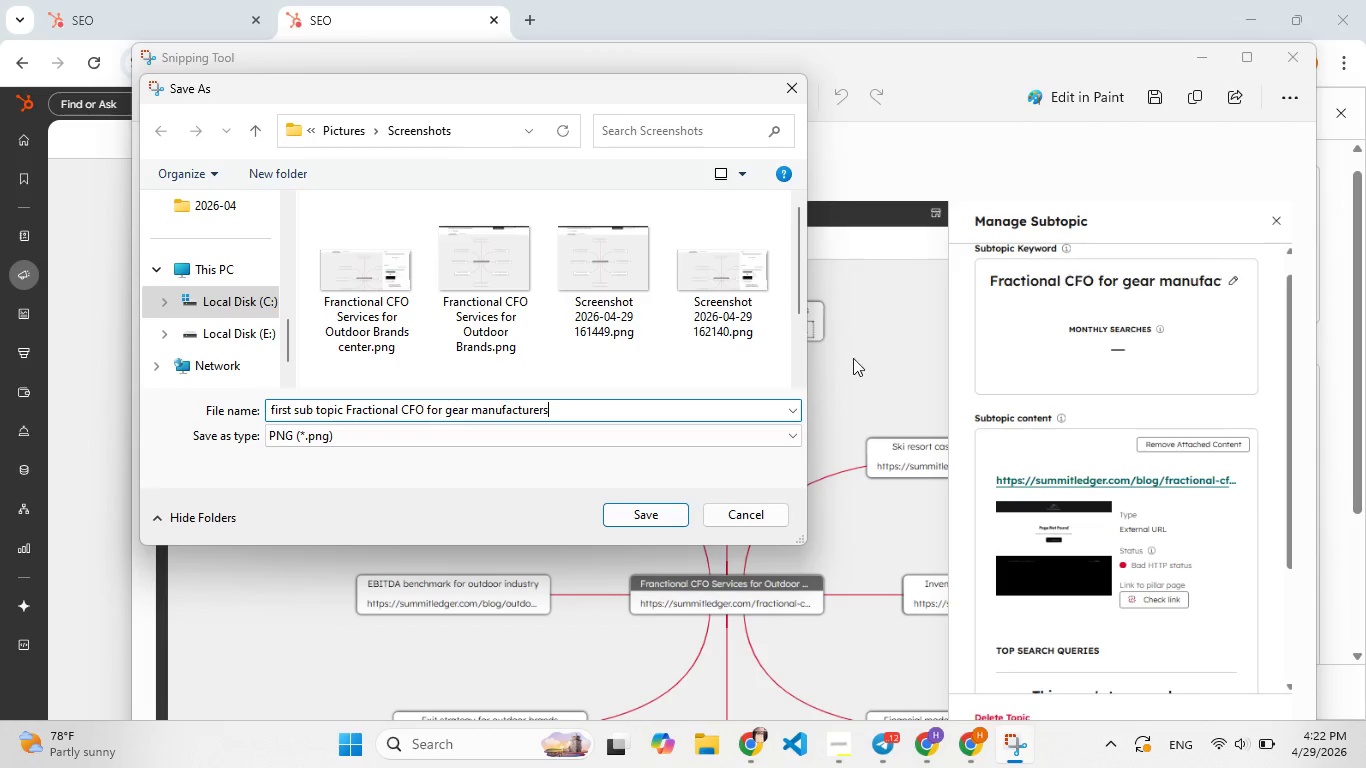 
left_click([675, 524])
 